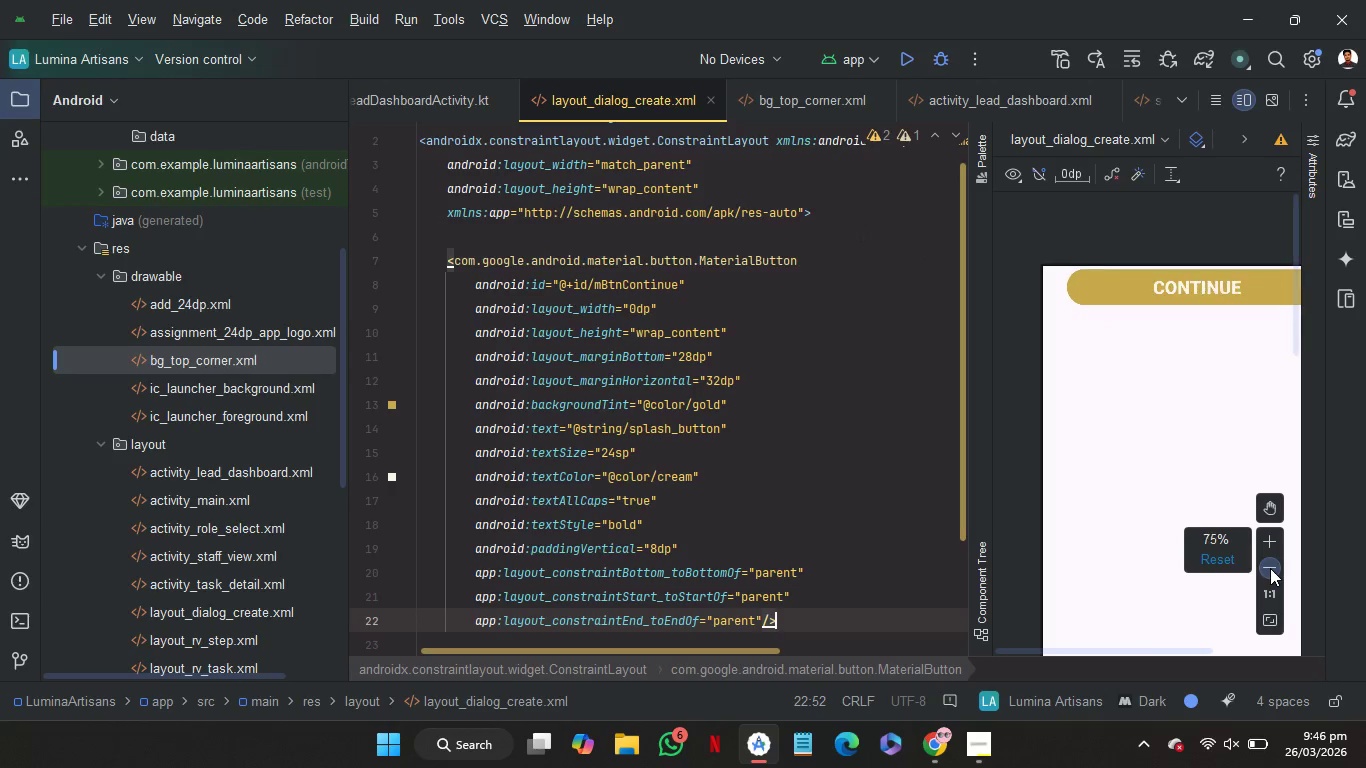 
triple_click([1270, 568])
 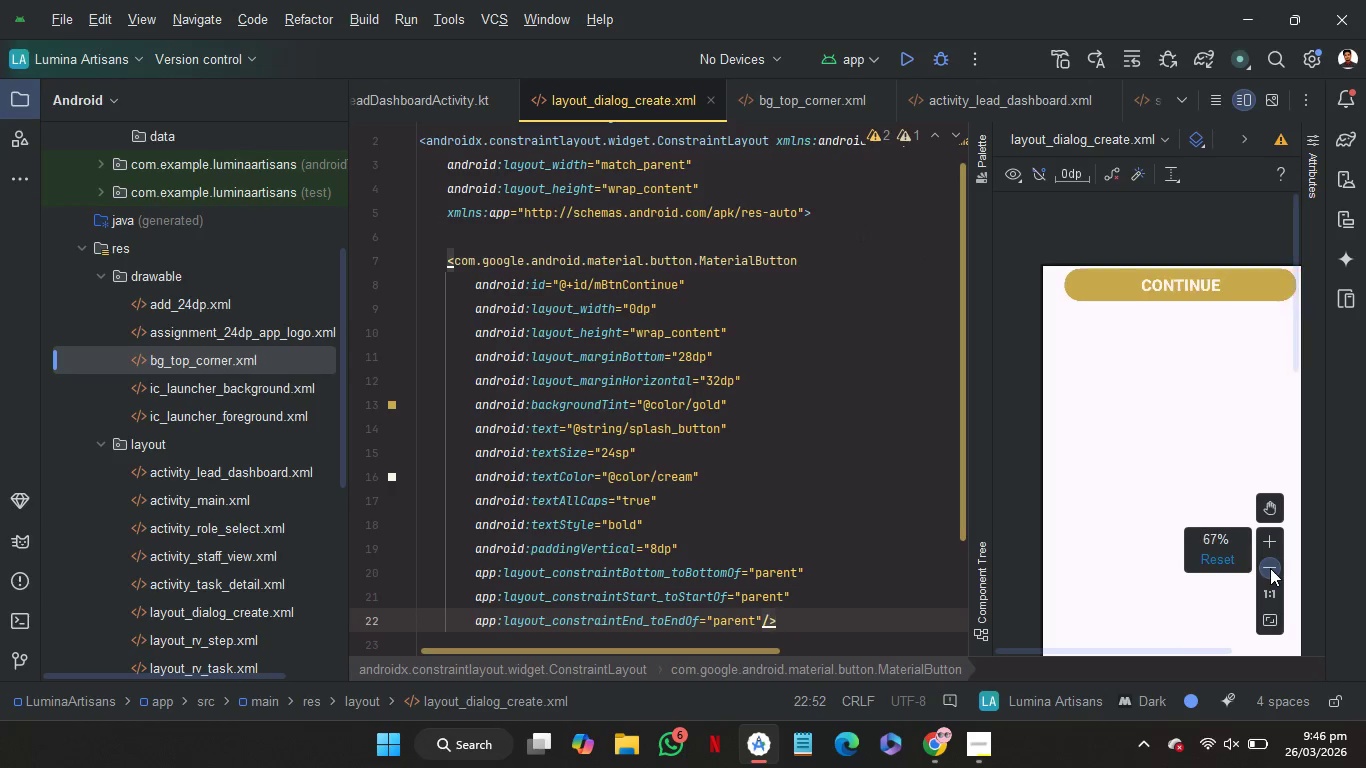 
triple_click([1270, 568])
 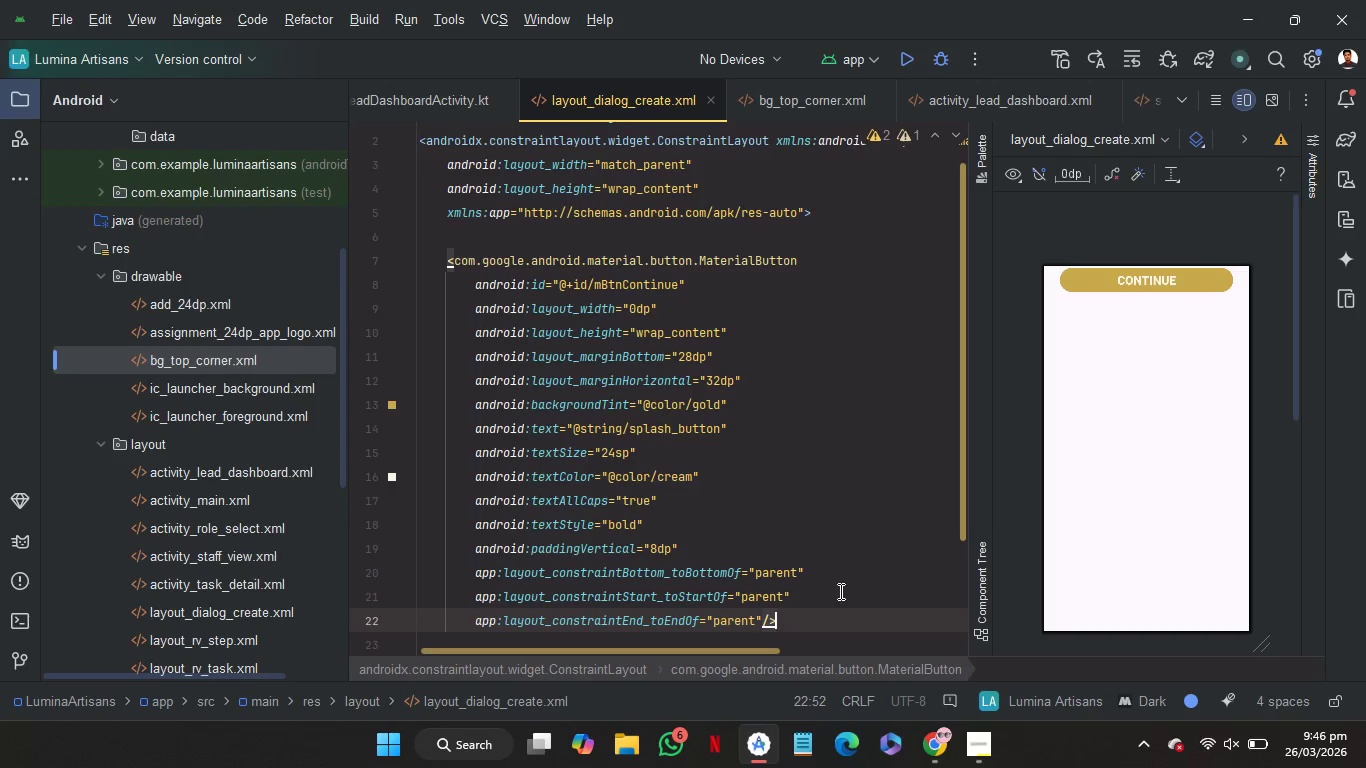 
wait(6.03)
 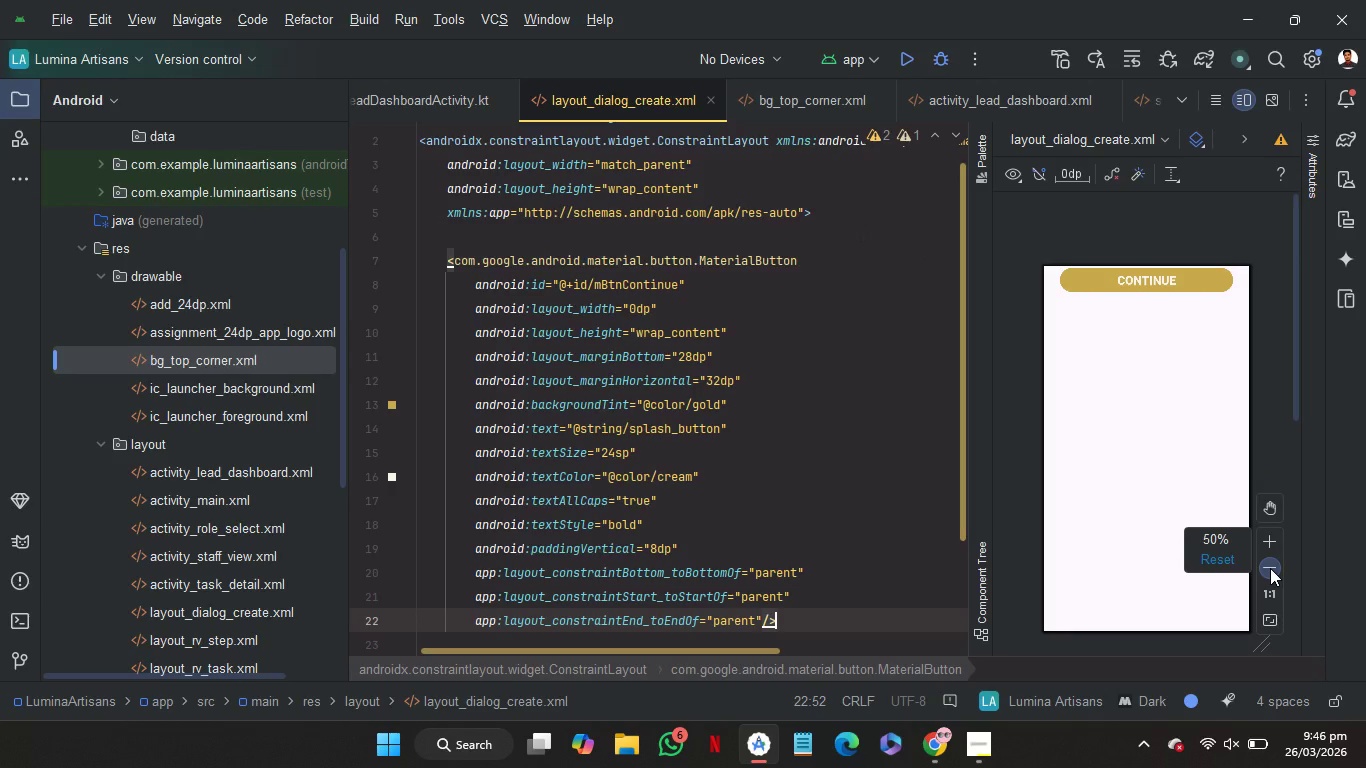 
left_click_drag(start_coordinate=[819, 561], to_coordinate=[819, 555])
 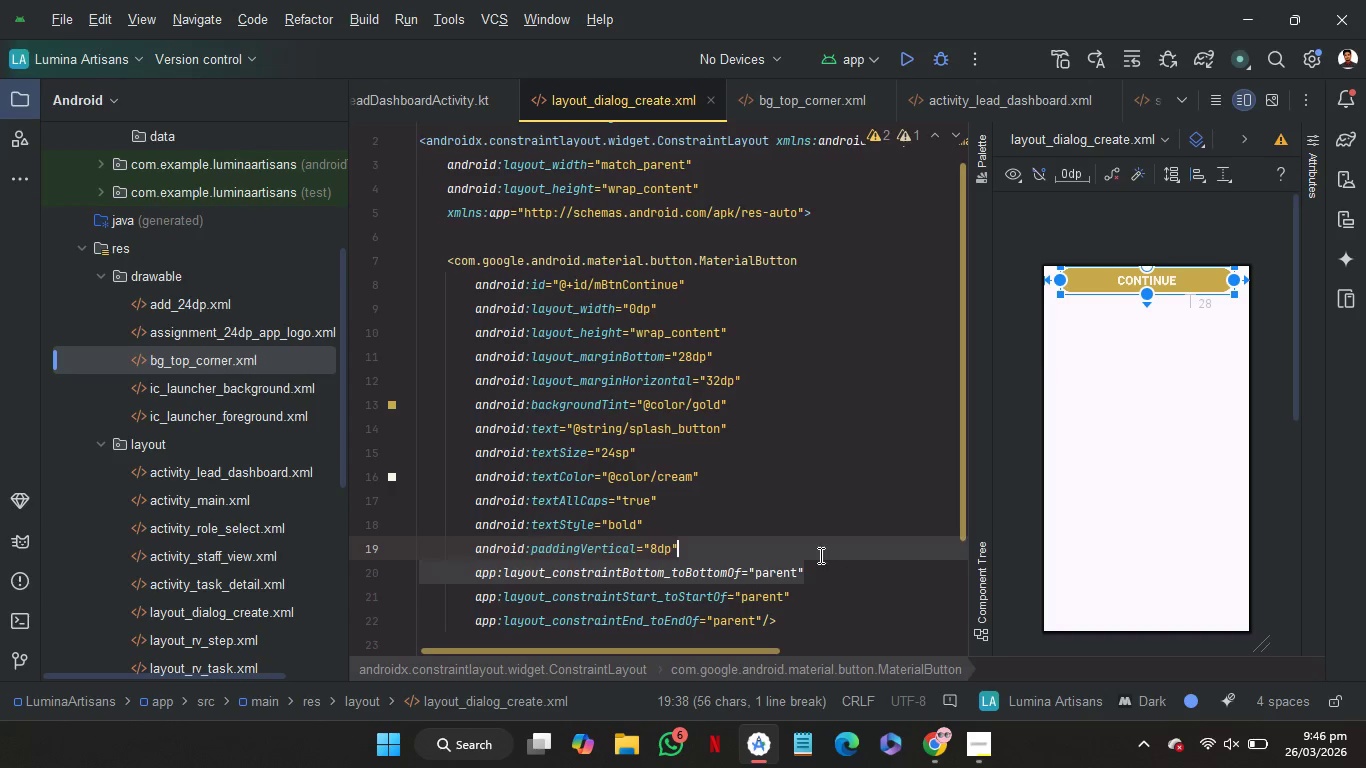 
key(Backspace)
 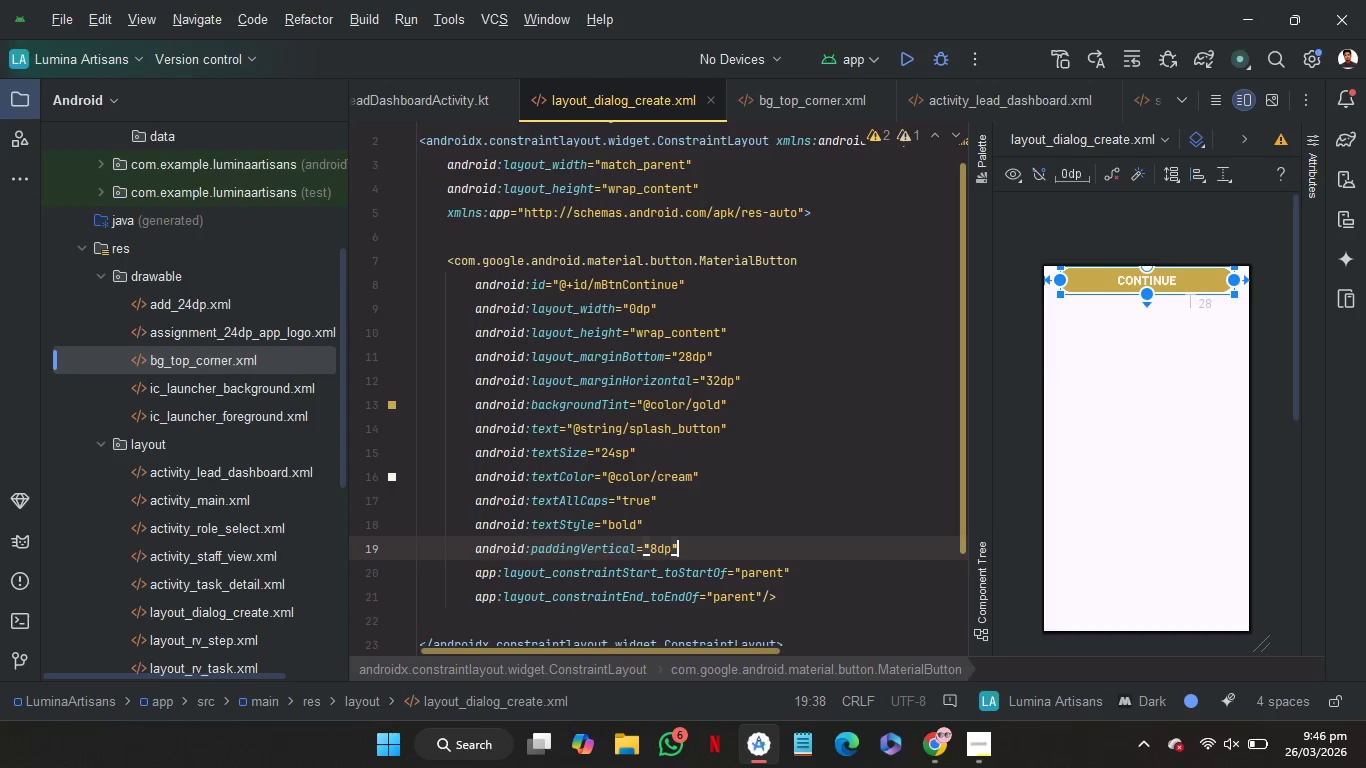 
key(Enter)
 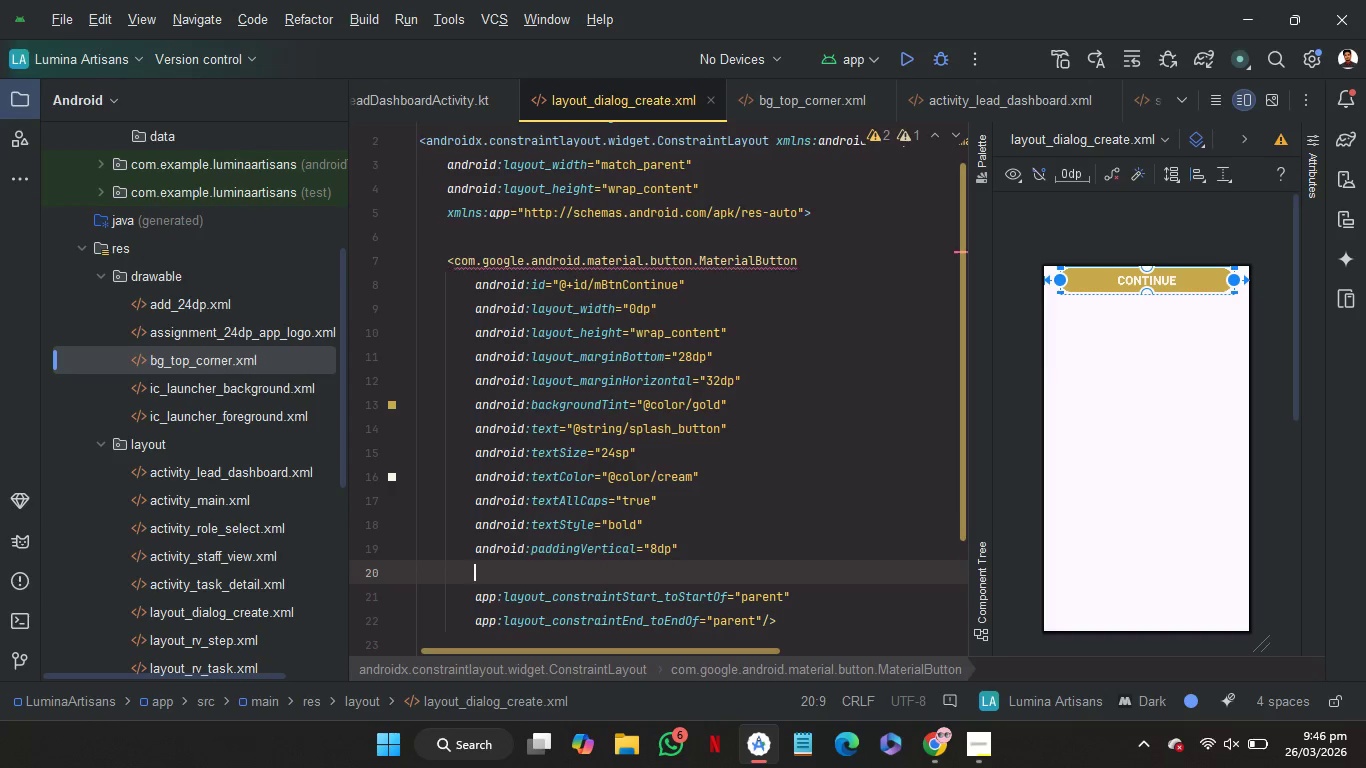 
type(top)
 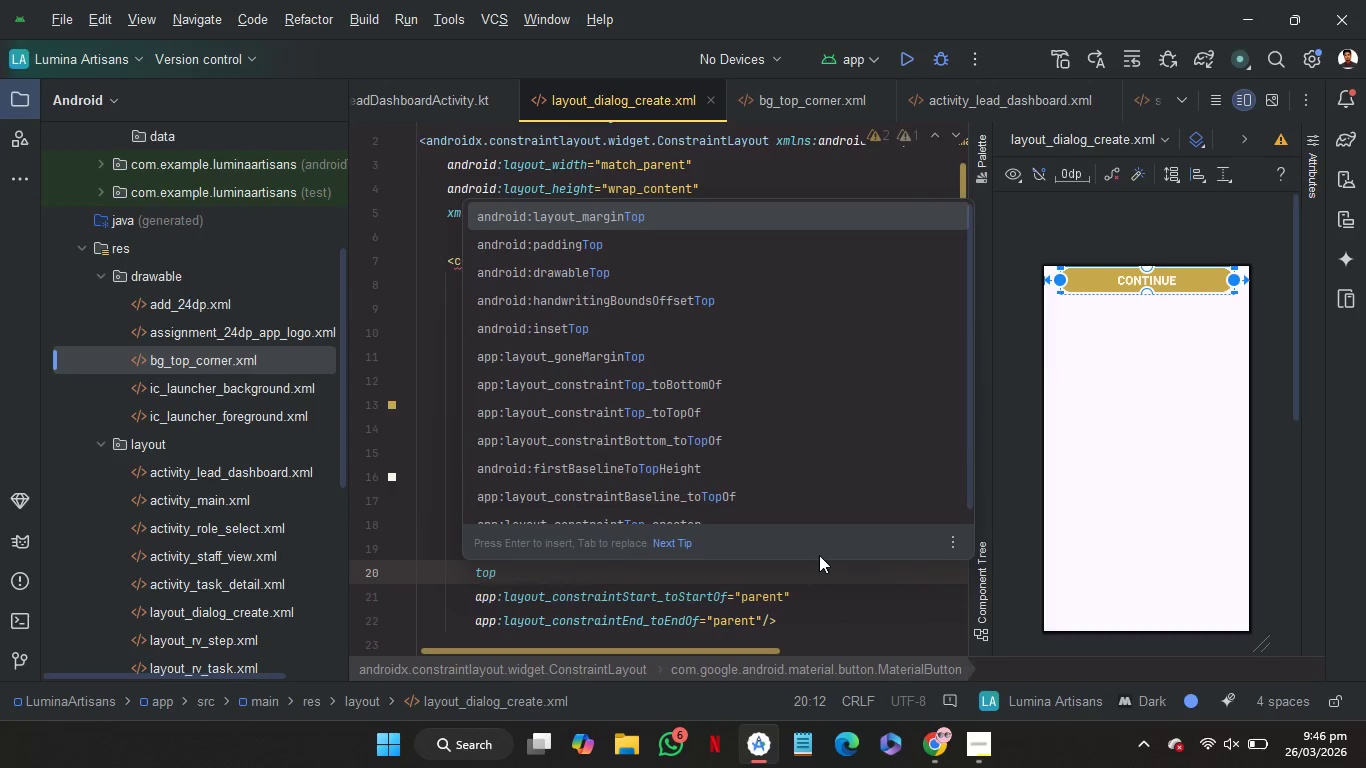 
key(ArrowDown)
 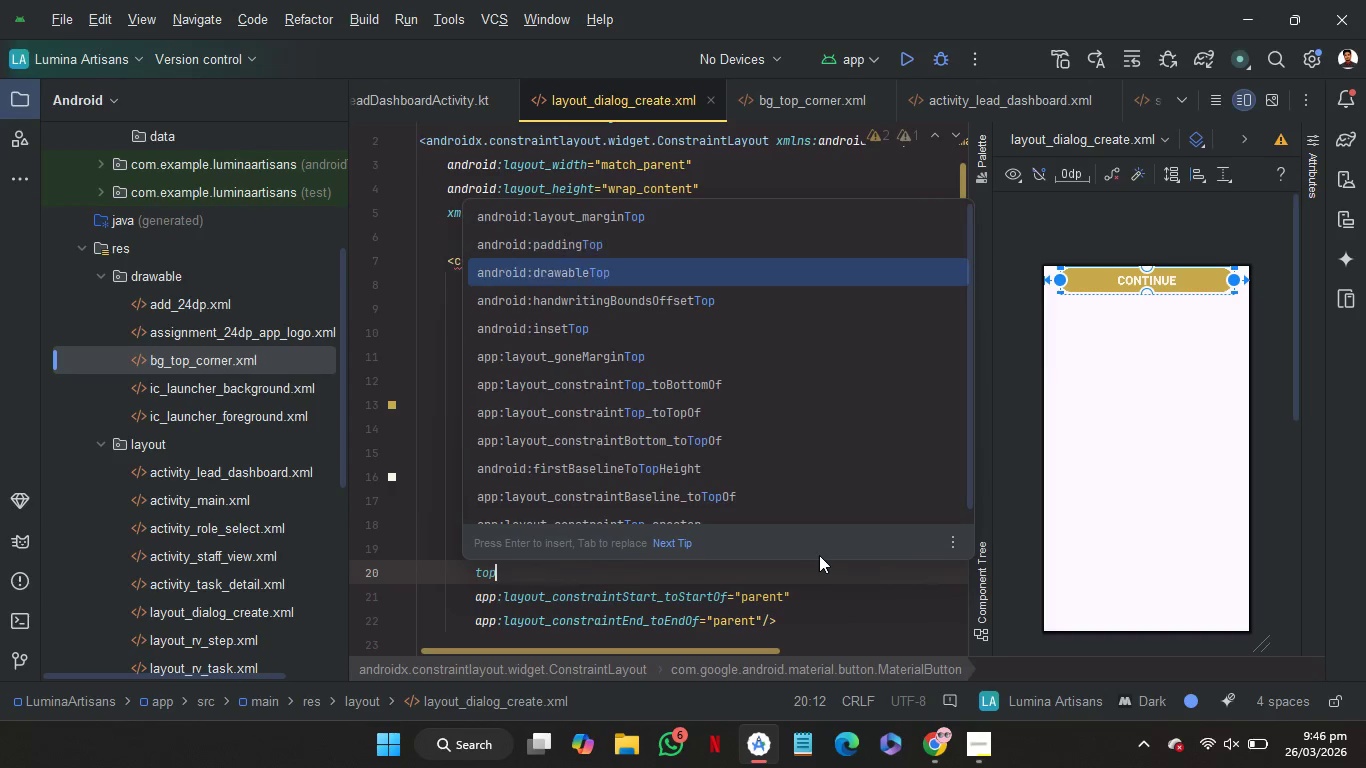 
key(ArrowDown)
 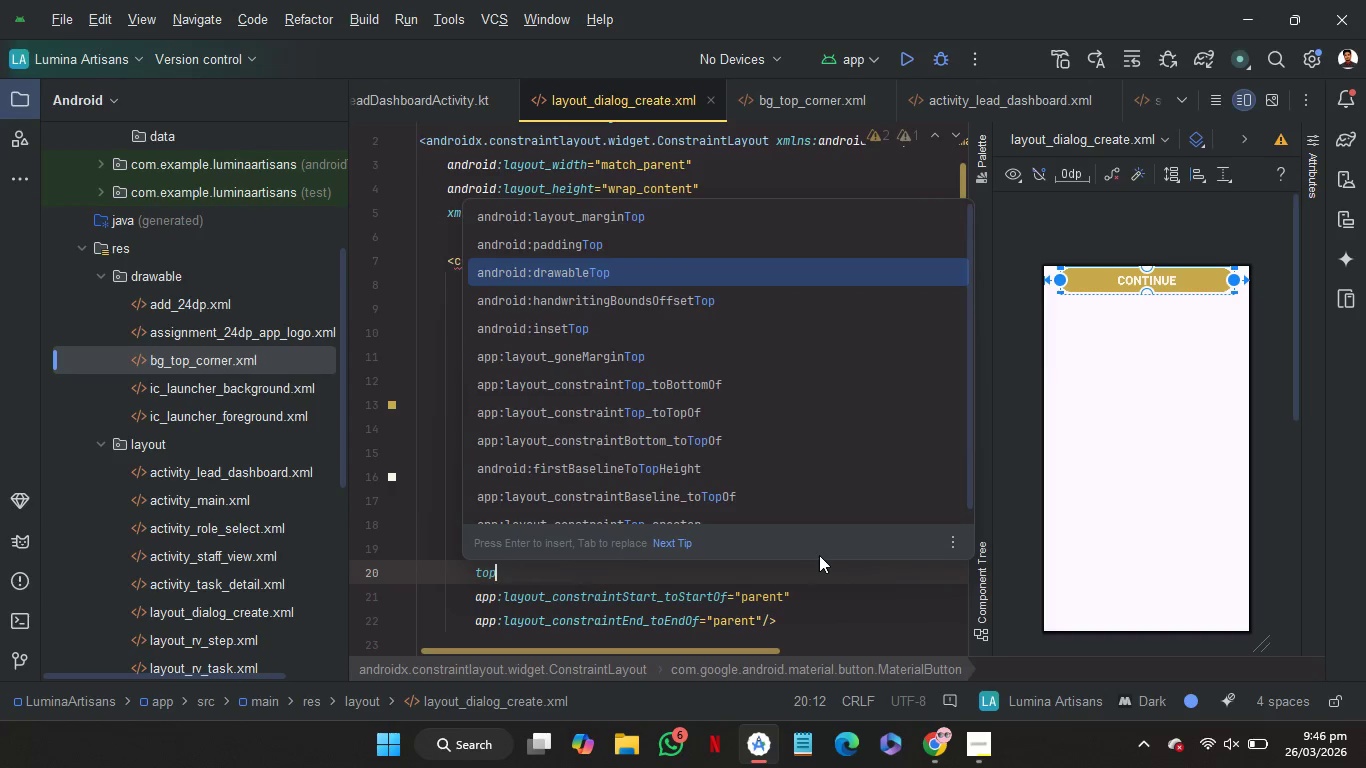 
key(ArrowDown)
 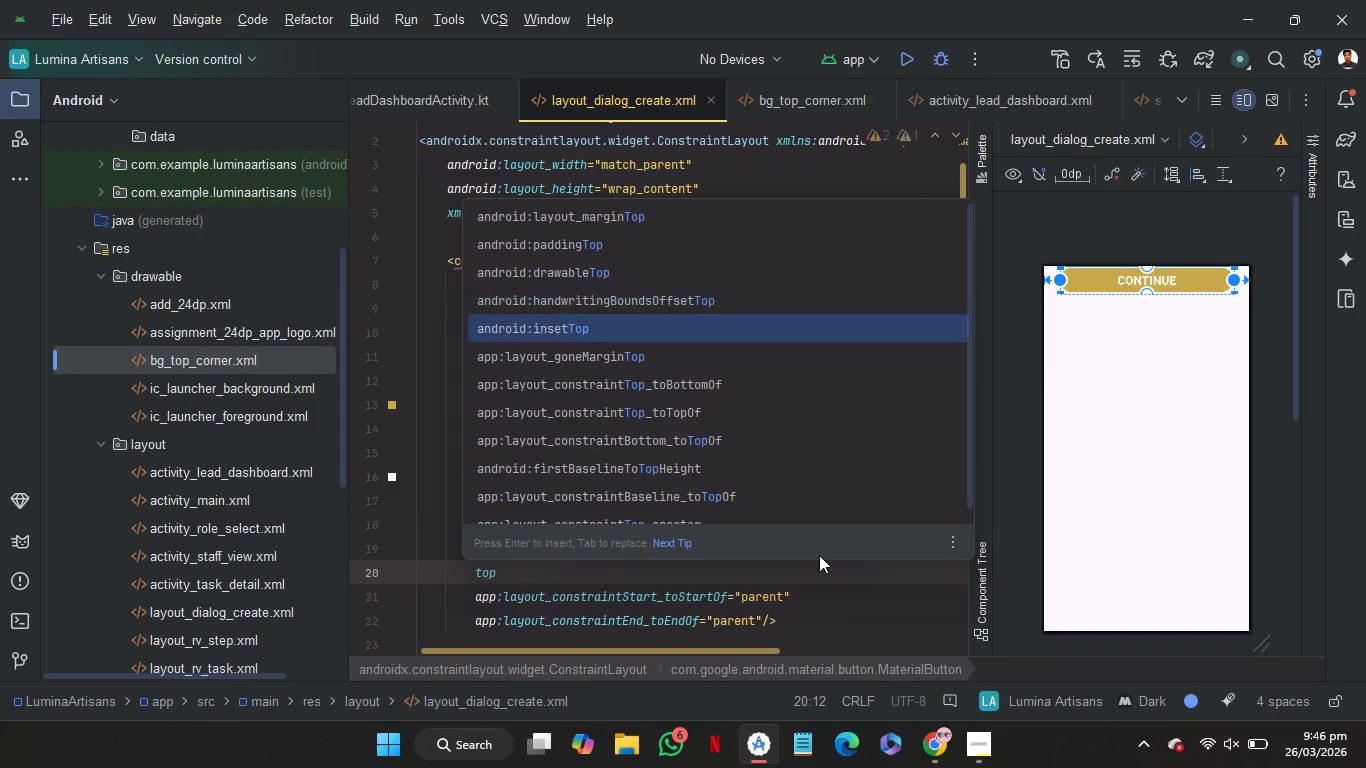 
key(ArrowDown)
 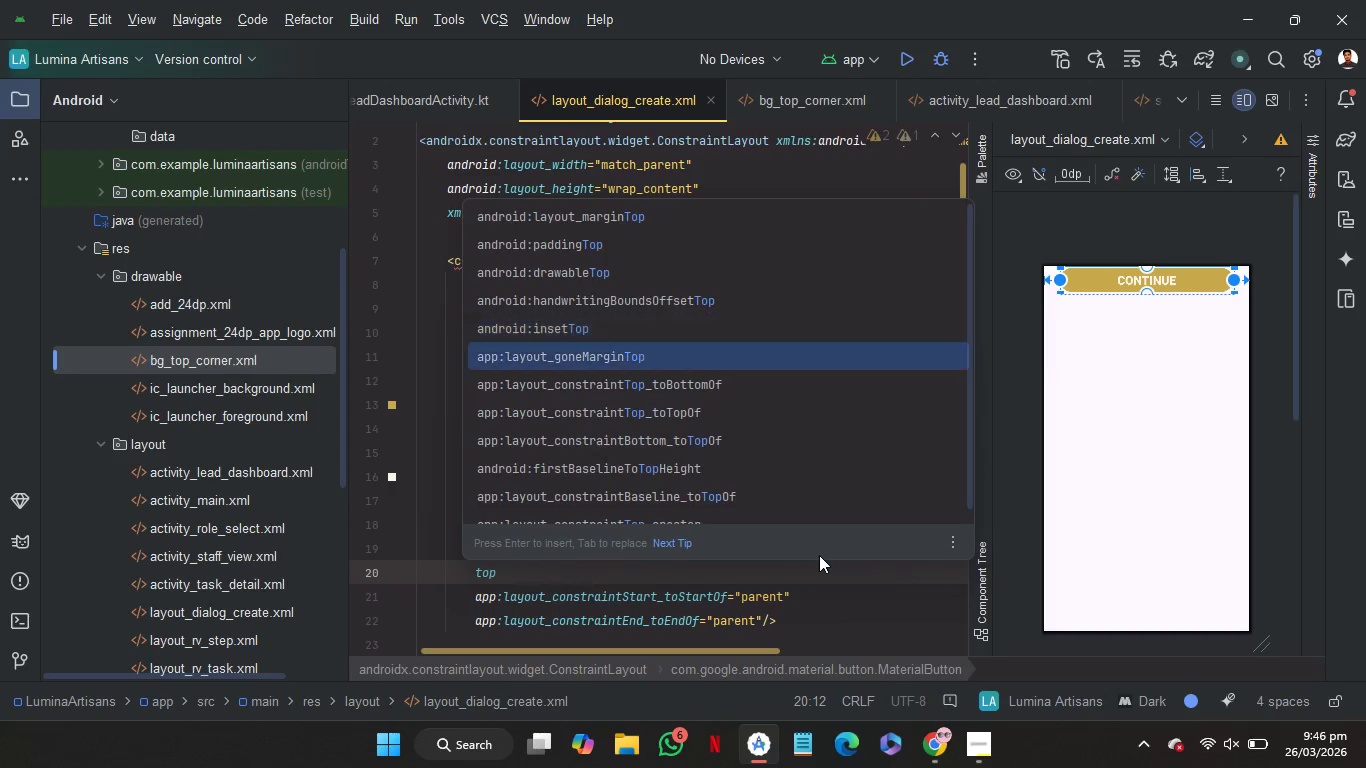 
key(ArrowDown)
 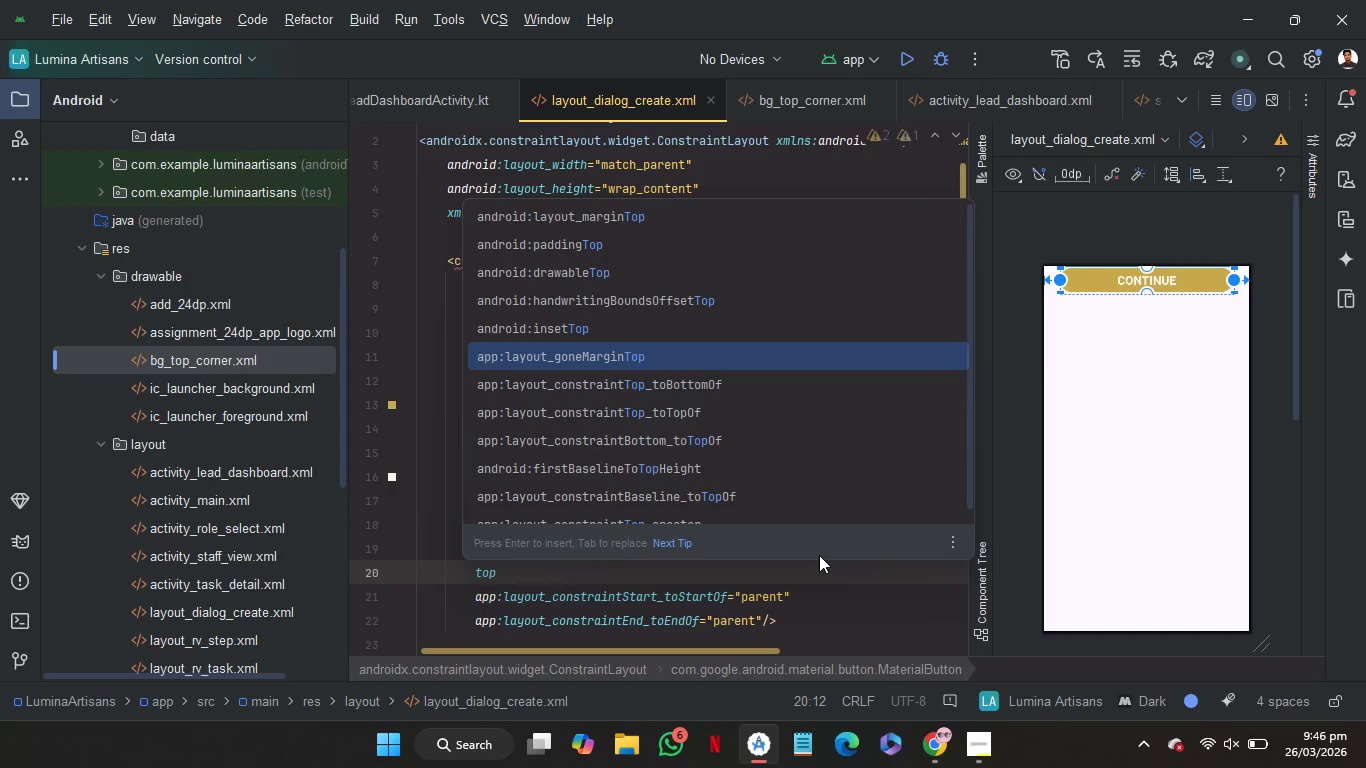 
key(ArrowDown)
 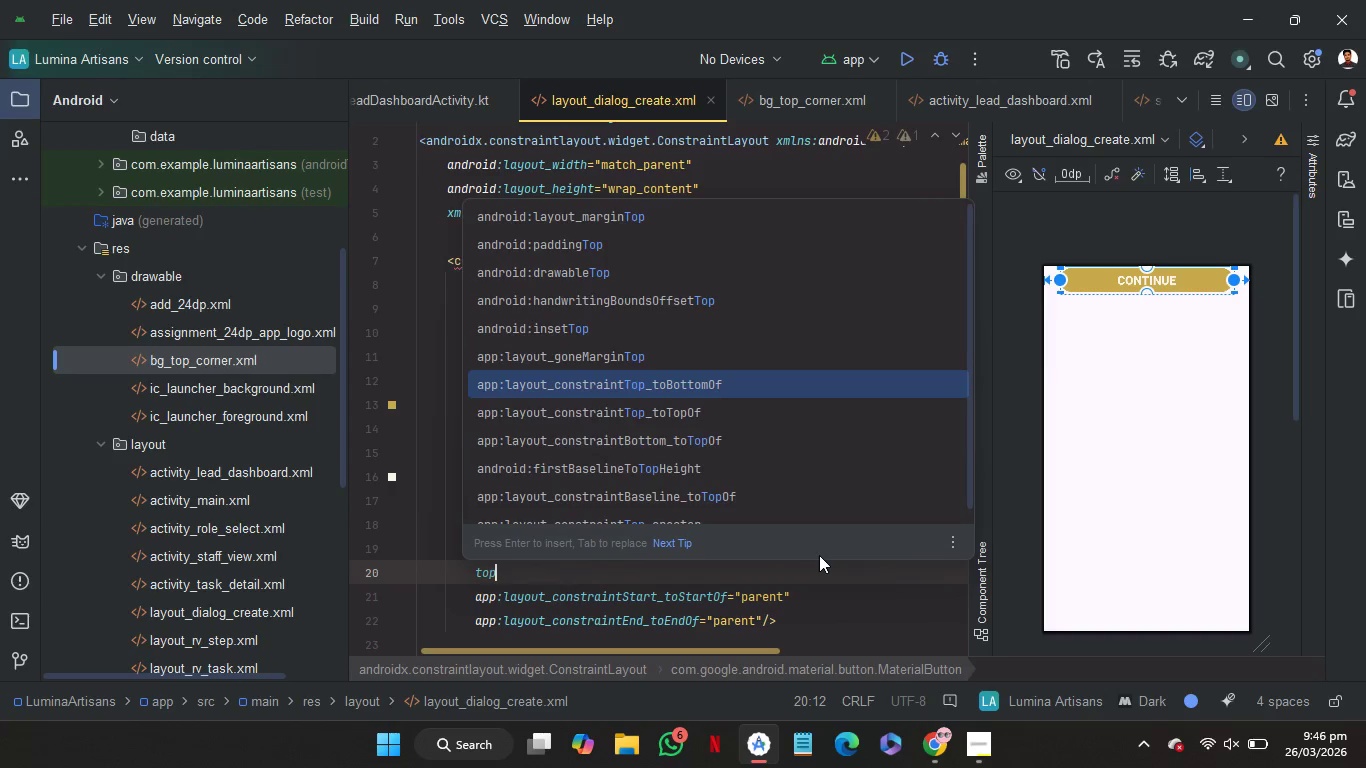 
key(ArrowDown)
 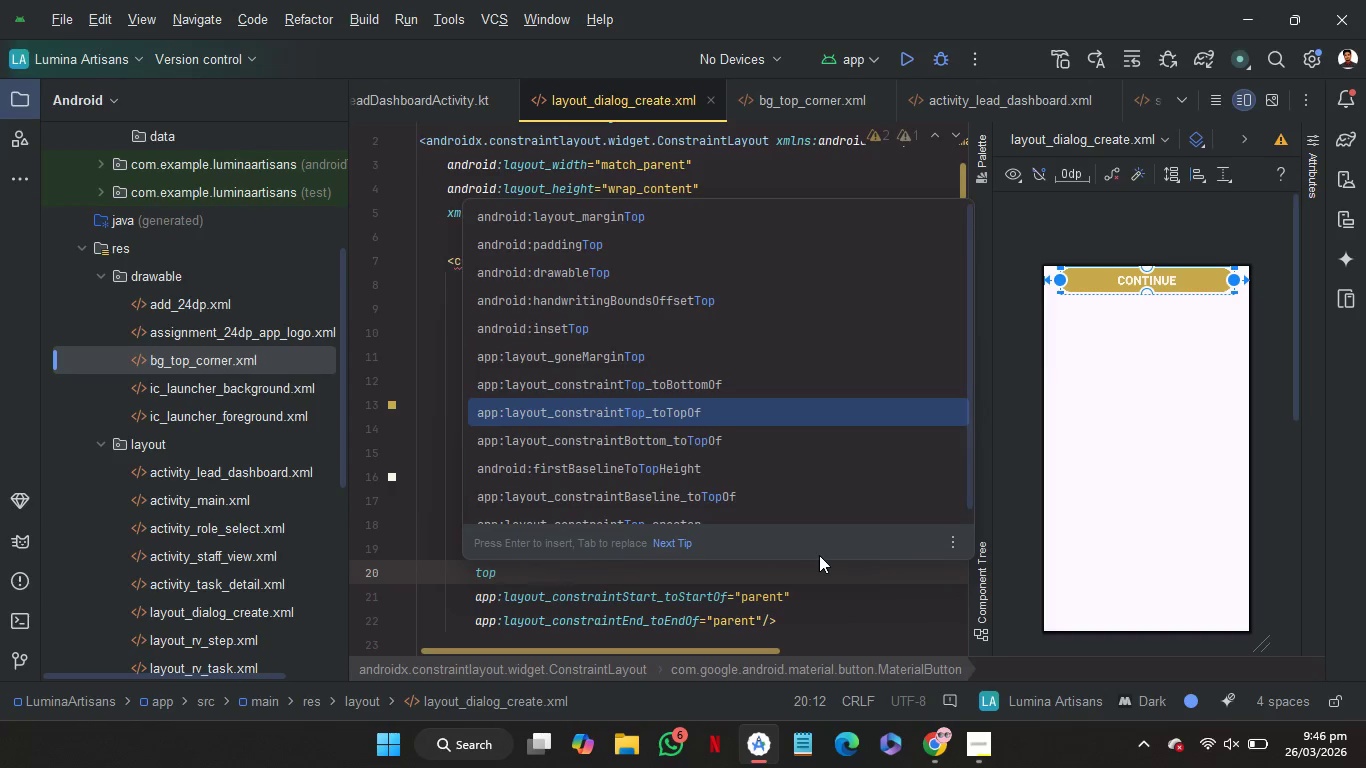 
key(Enter)
 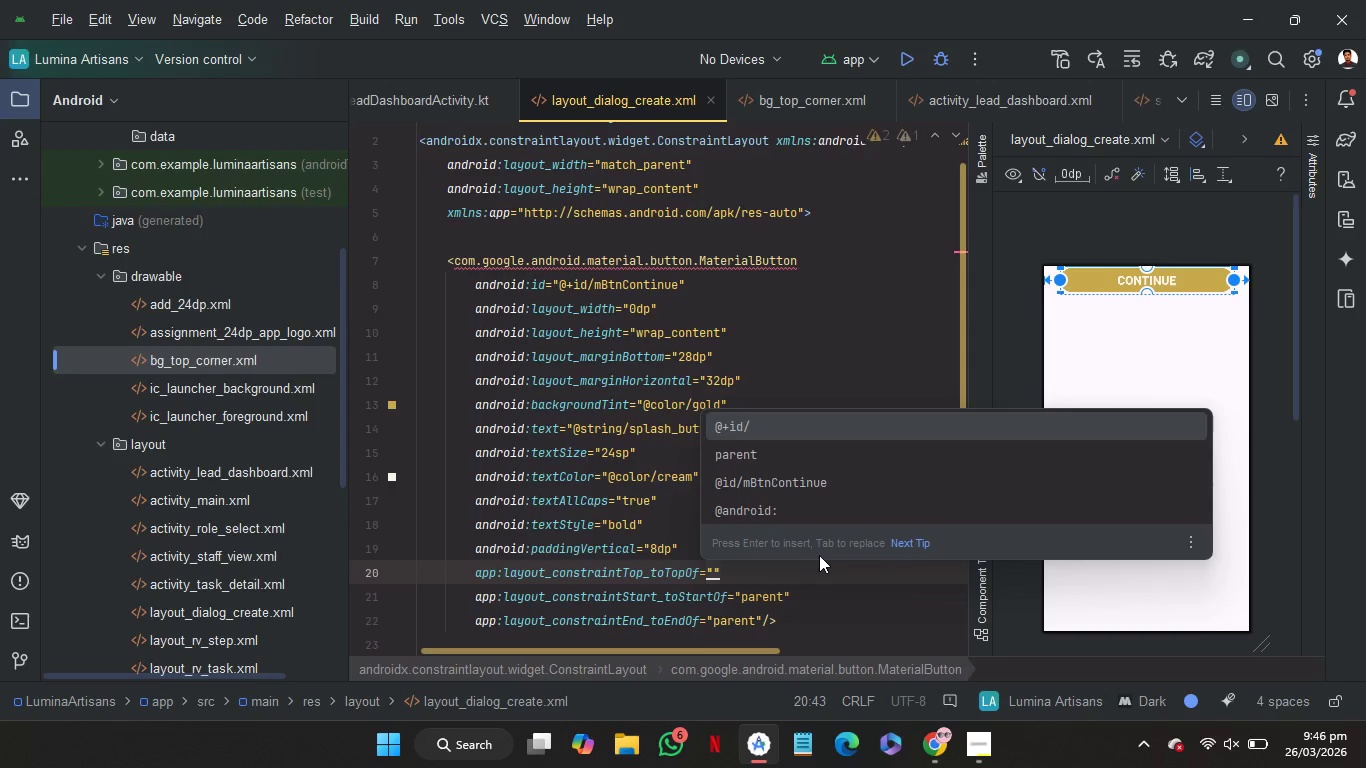 
key(ArrowDown)
 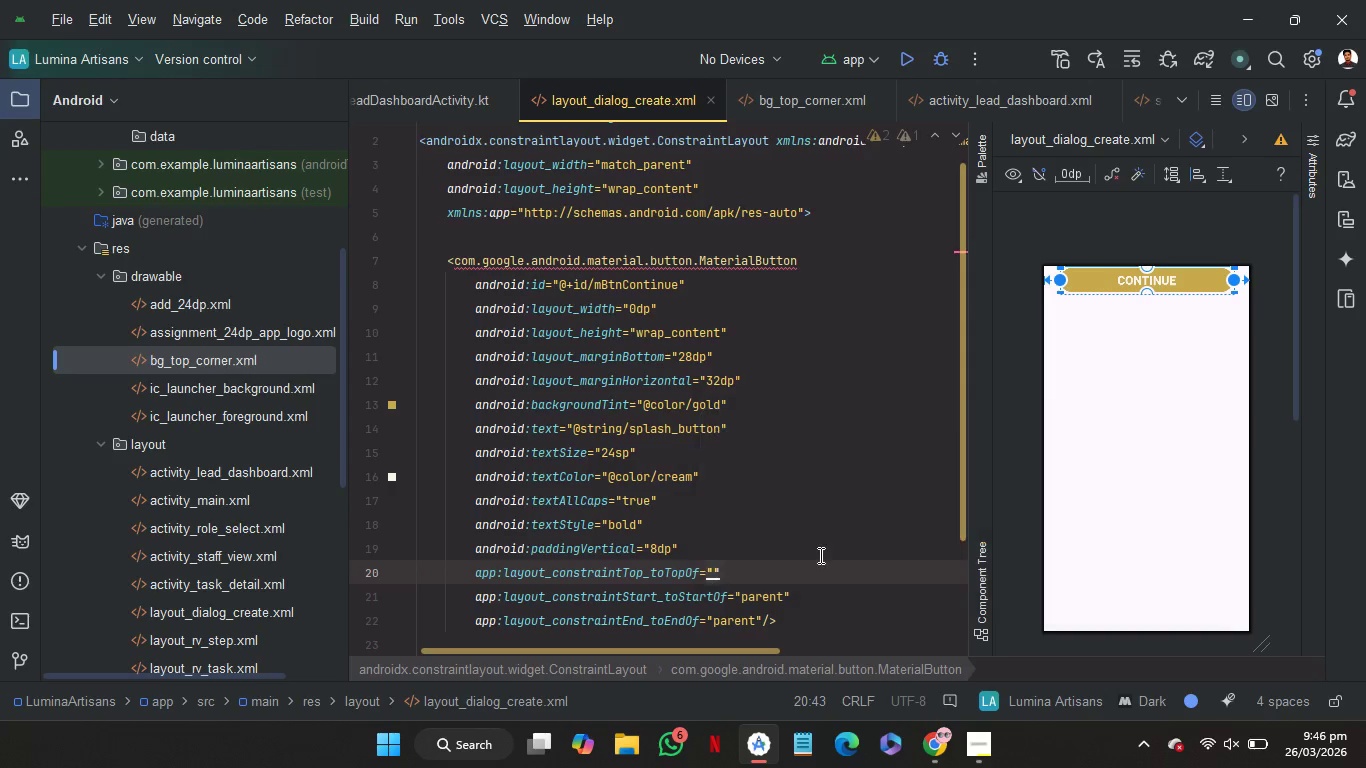 
key(Enter)
 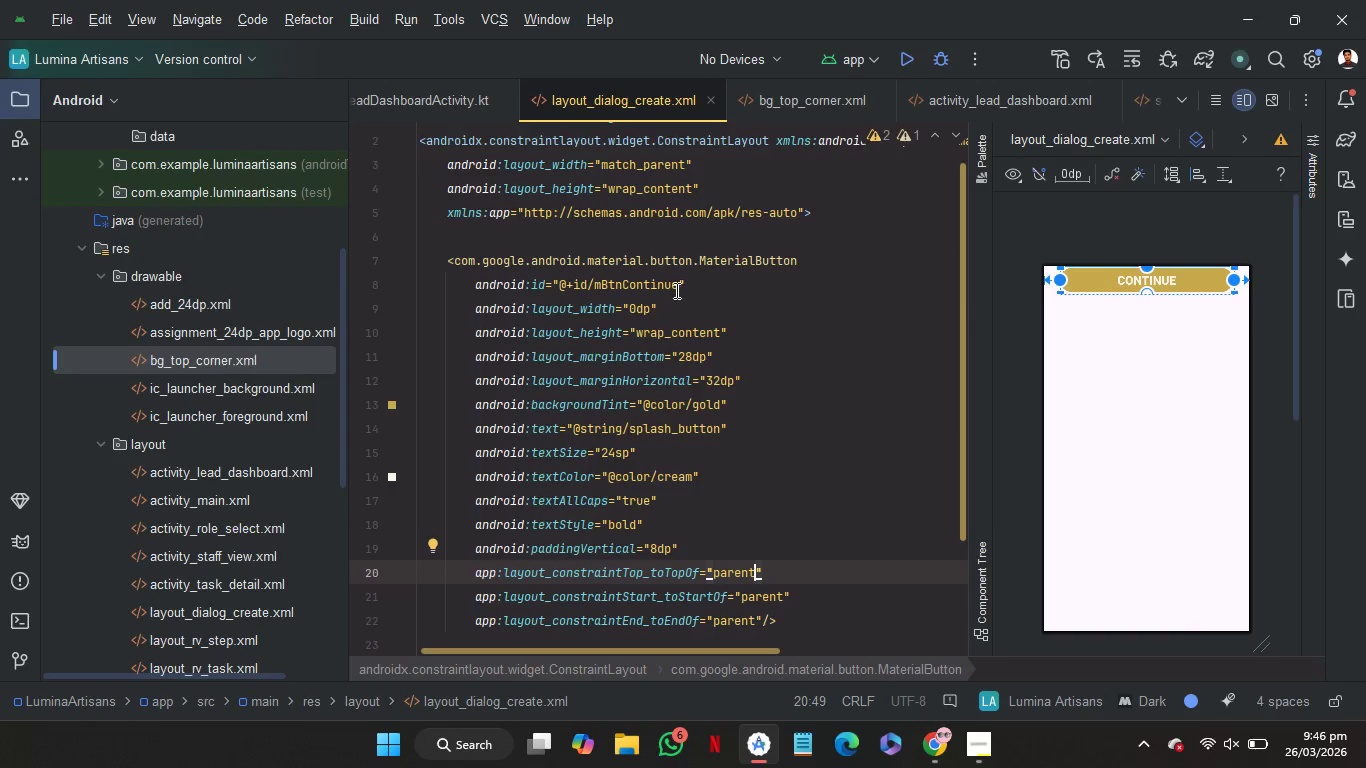 
wait(7.92)
 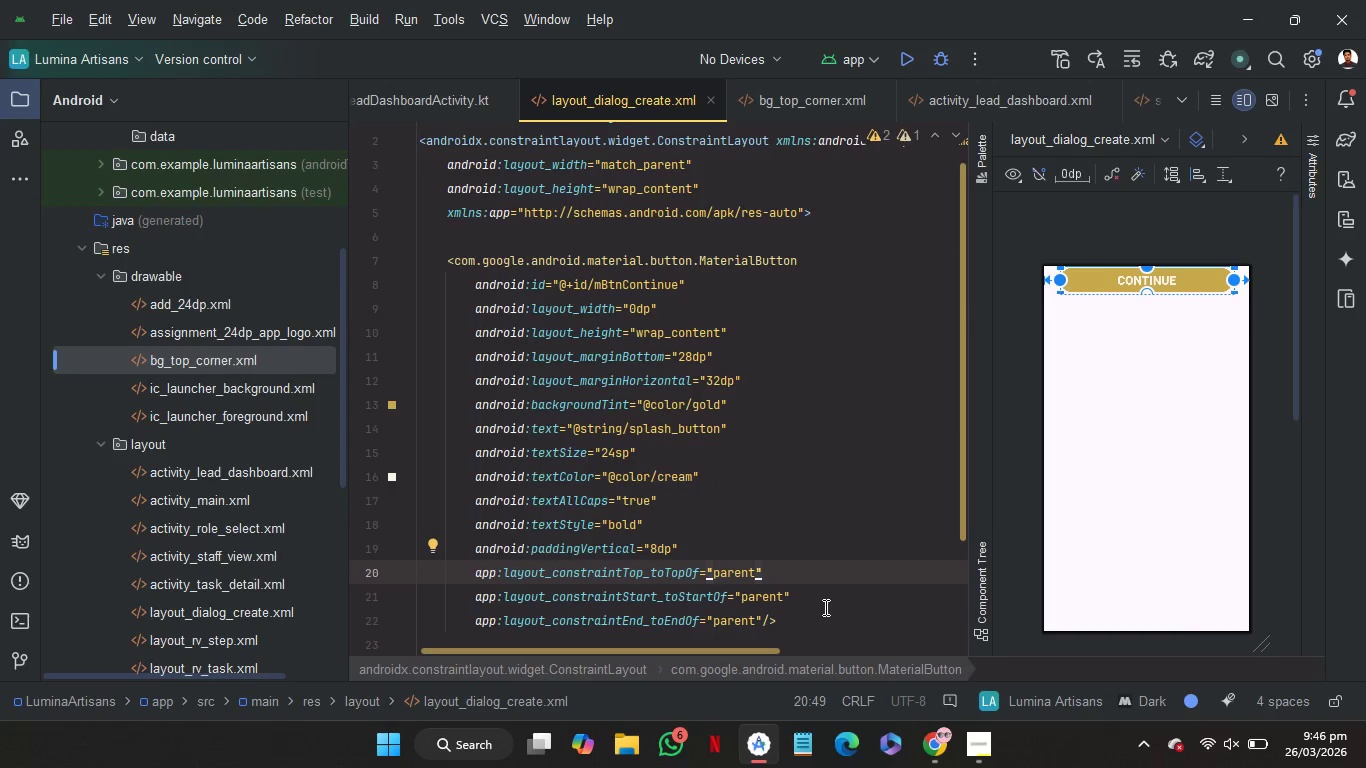 
left_click_drag(start_coordinate=[678, 288], to_coordinate=[623, 291])
 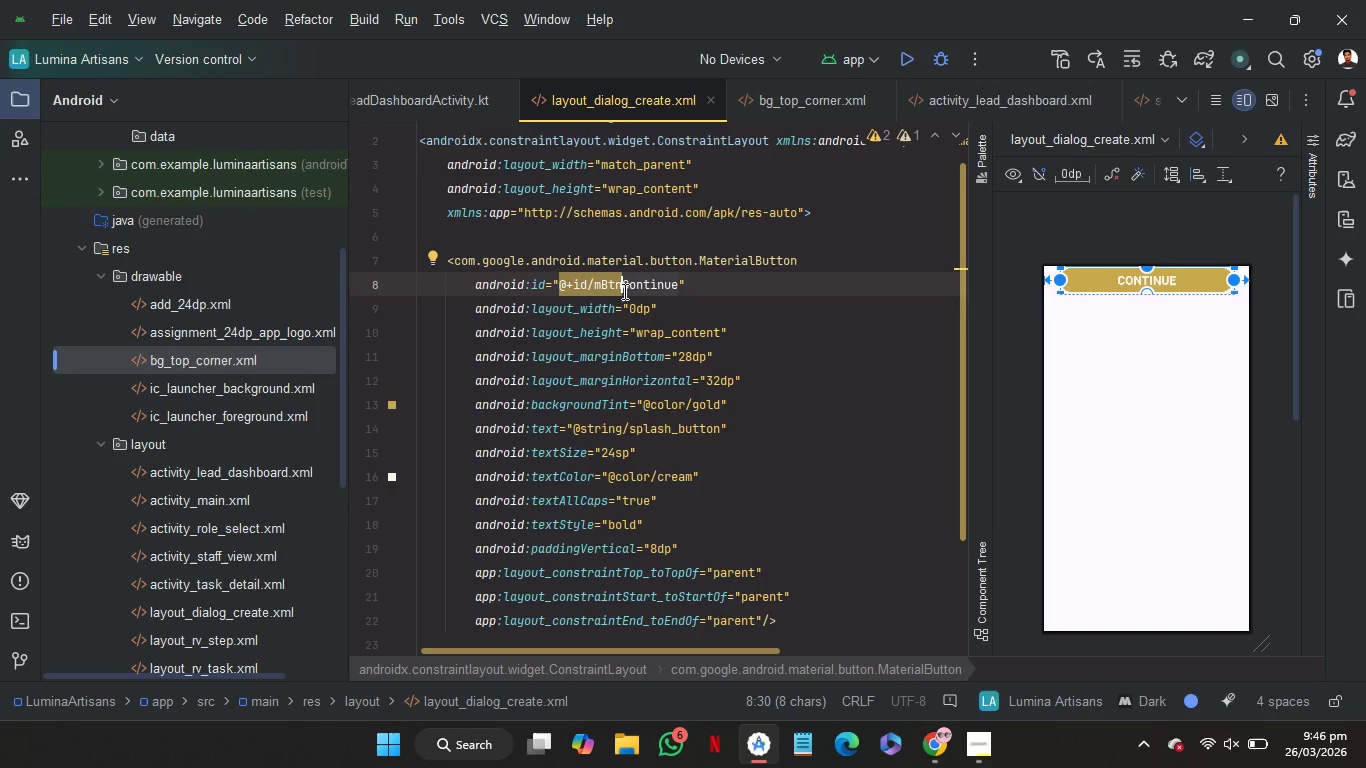 
type(Team)
 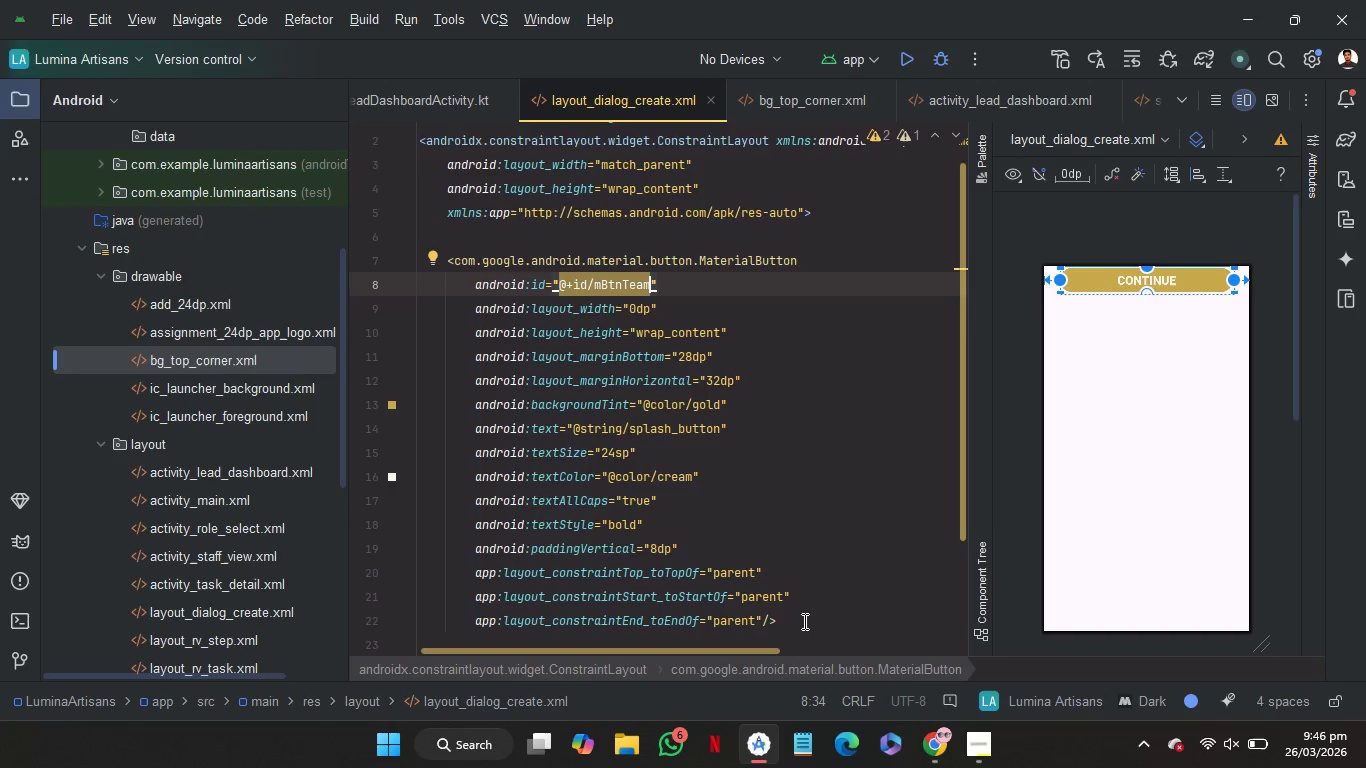 
left_click_drag(start_coordinate=[806, 615], to_coordinate=[838, 212])
 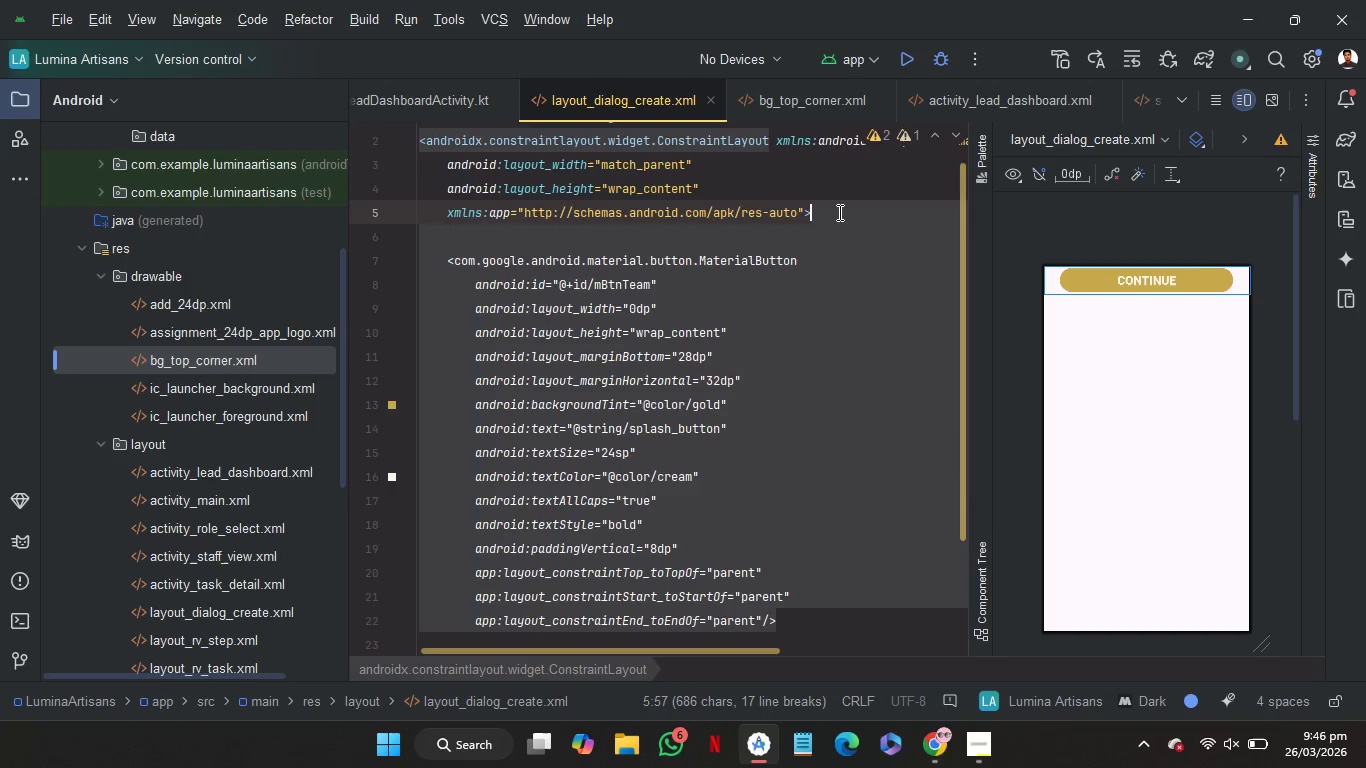 
key(Control+C)
 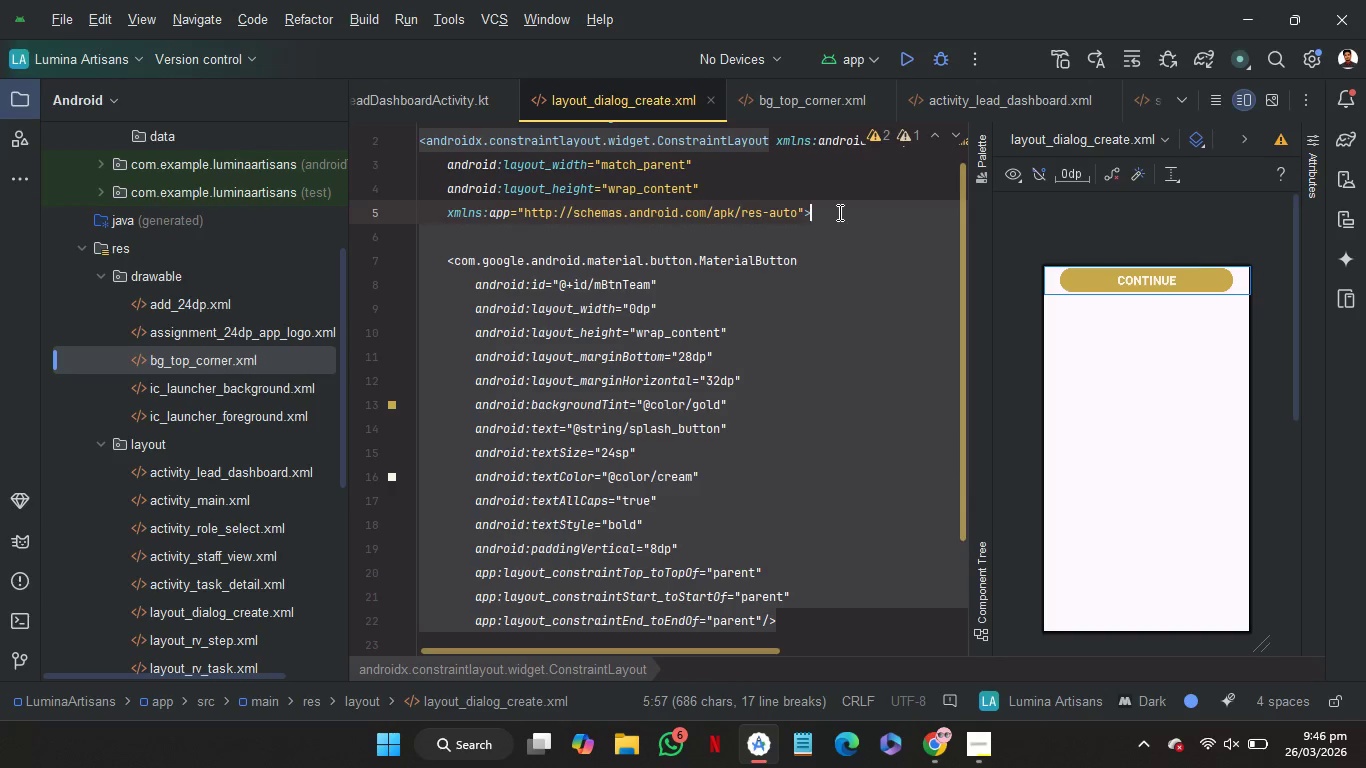 
key(Control+C)
 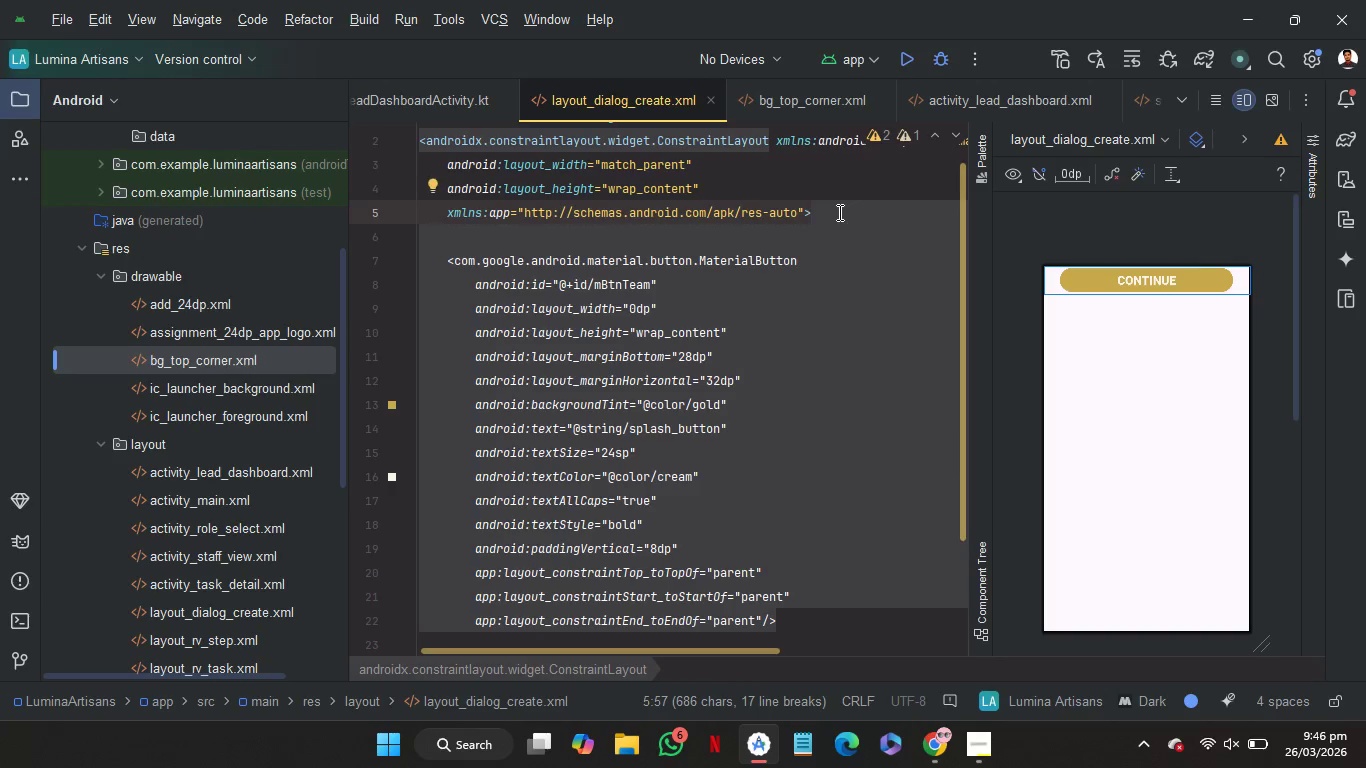 
key(ArrowRight)
 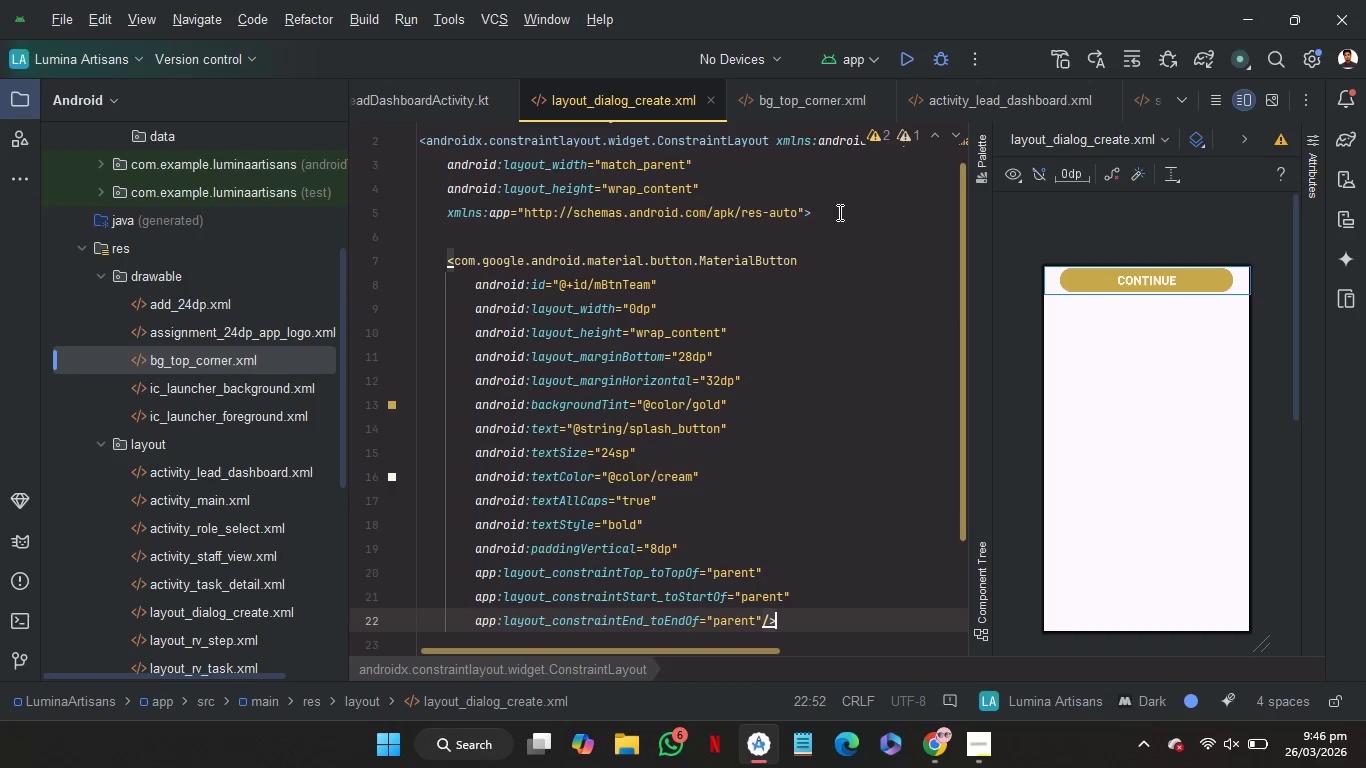 
key(Control+V)
 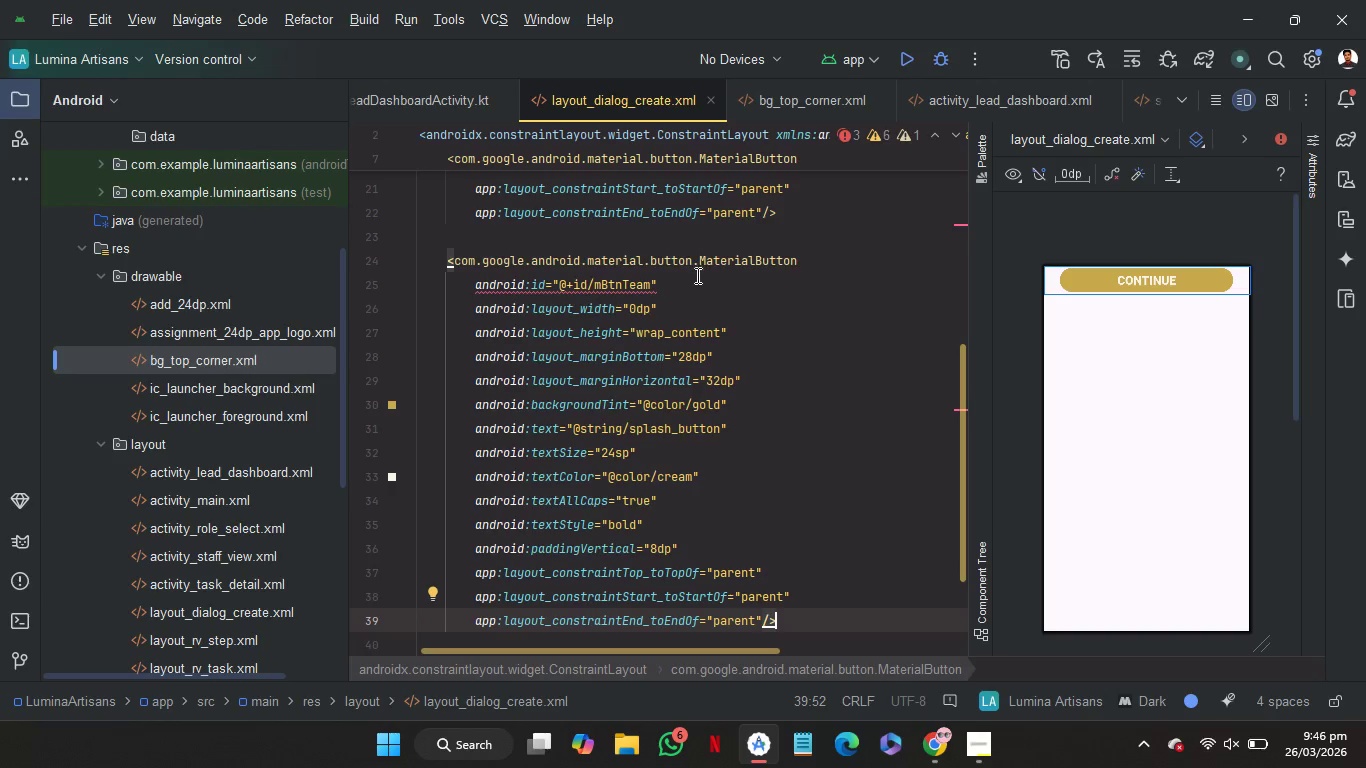 
left_click([689, 276])
 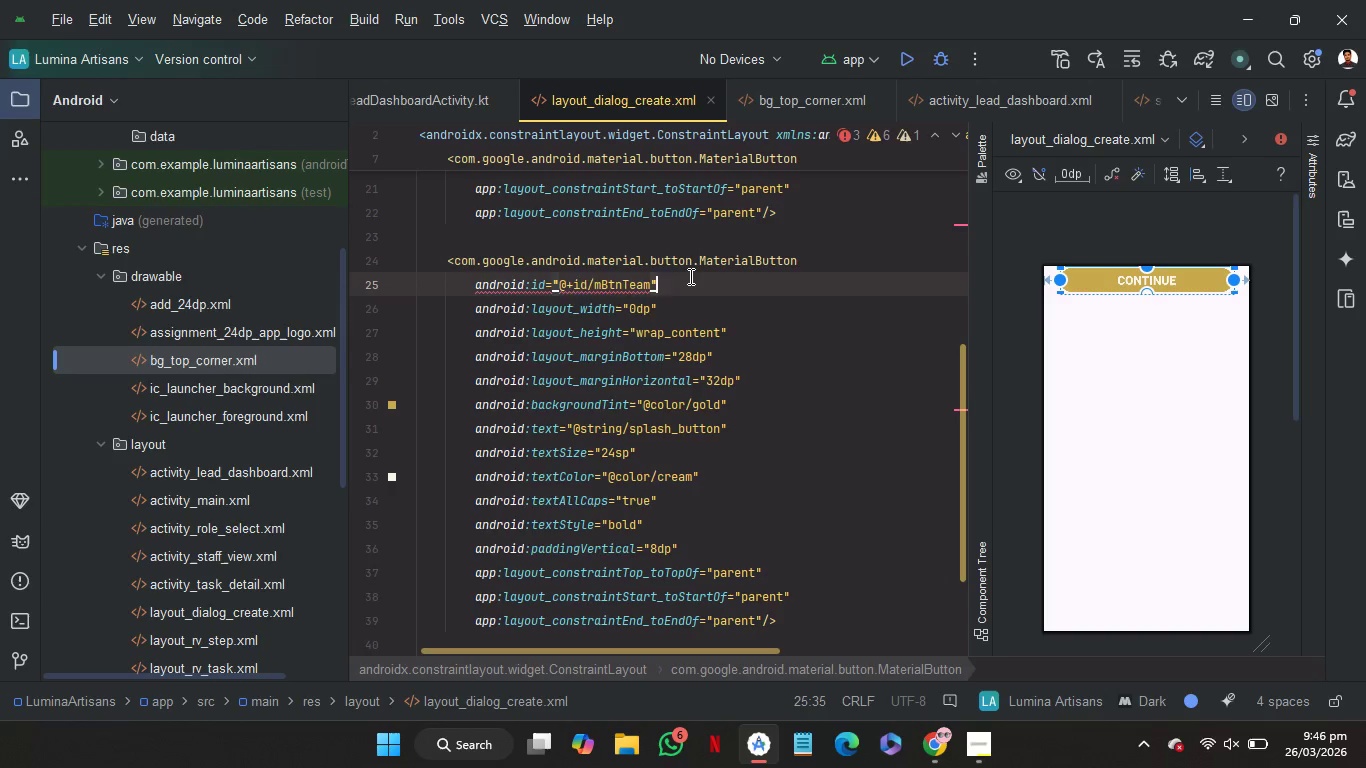 
key(ArrowLeft)
 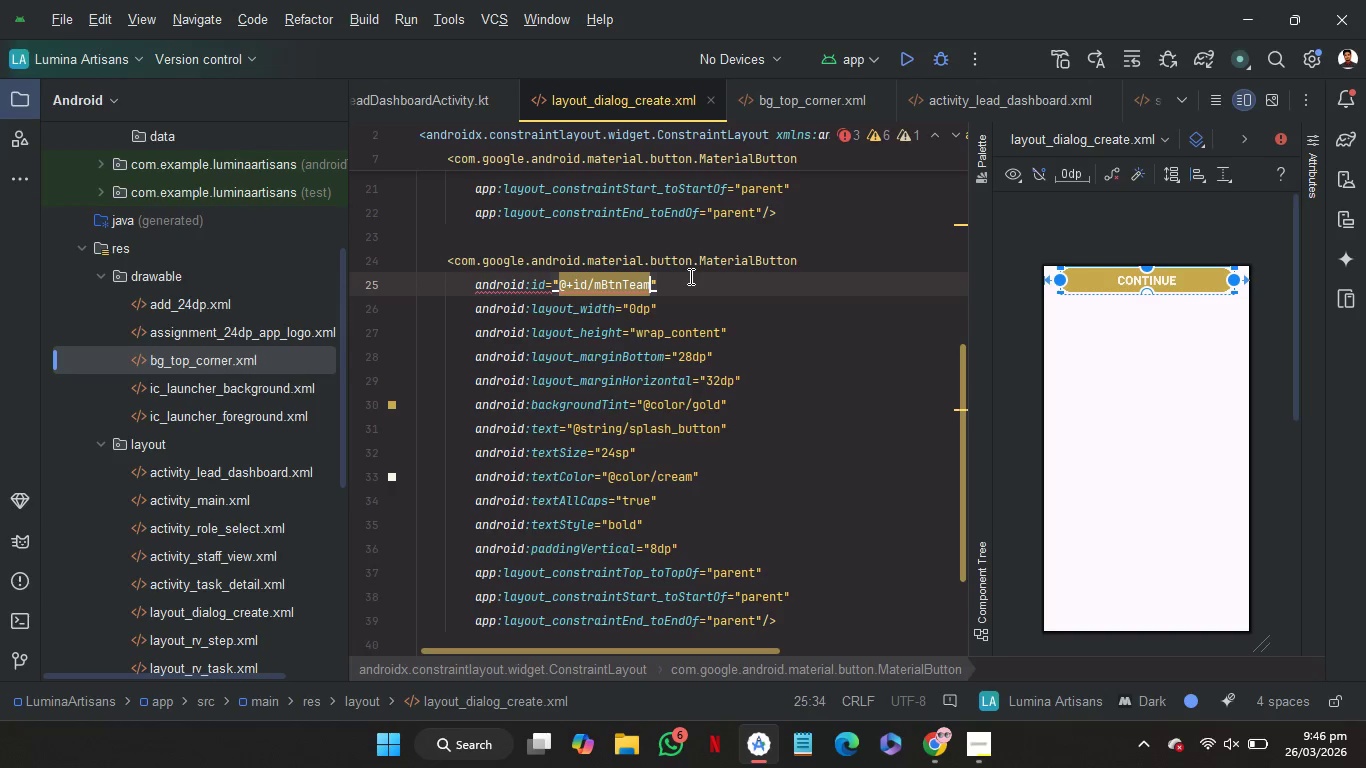 
key(Shift+ArrowLeft)
 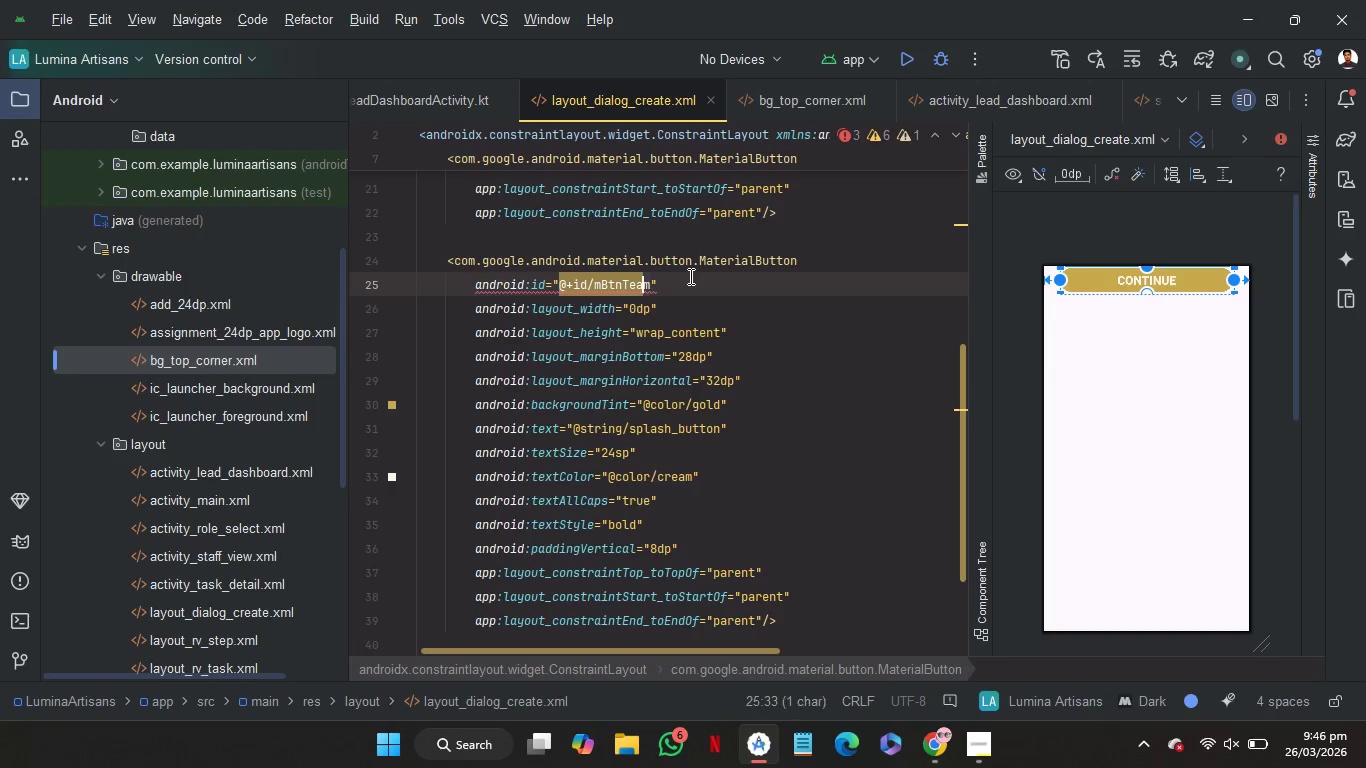 
key(Shift+ArrowLeft)
 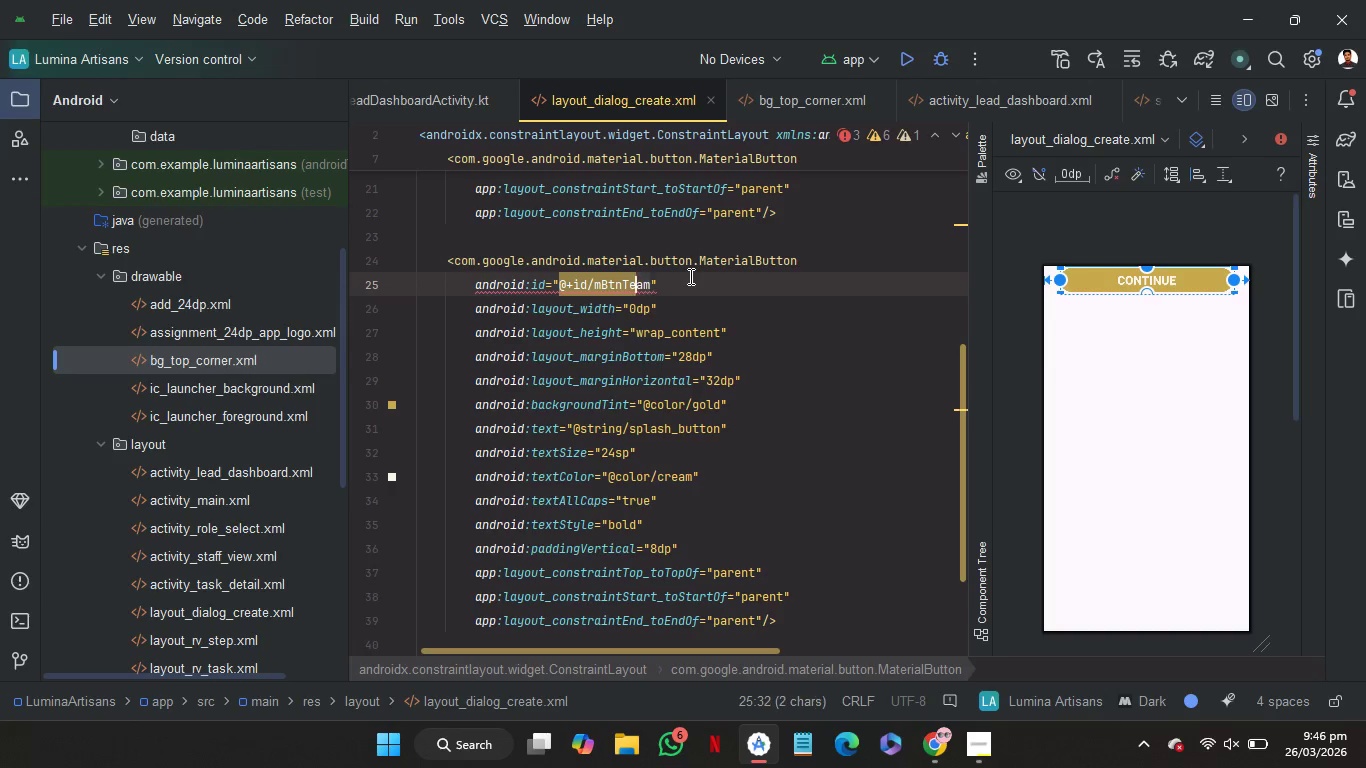 
key(Shift+ArrowLeft)
 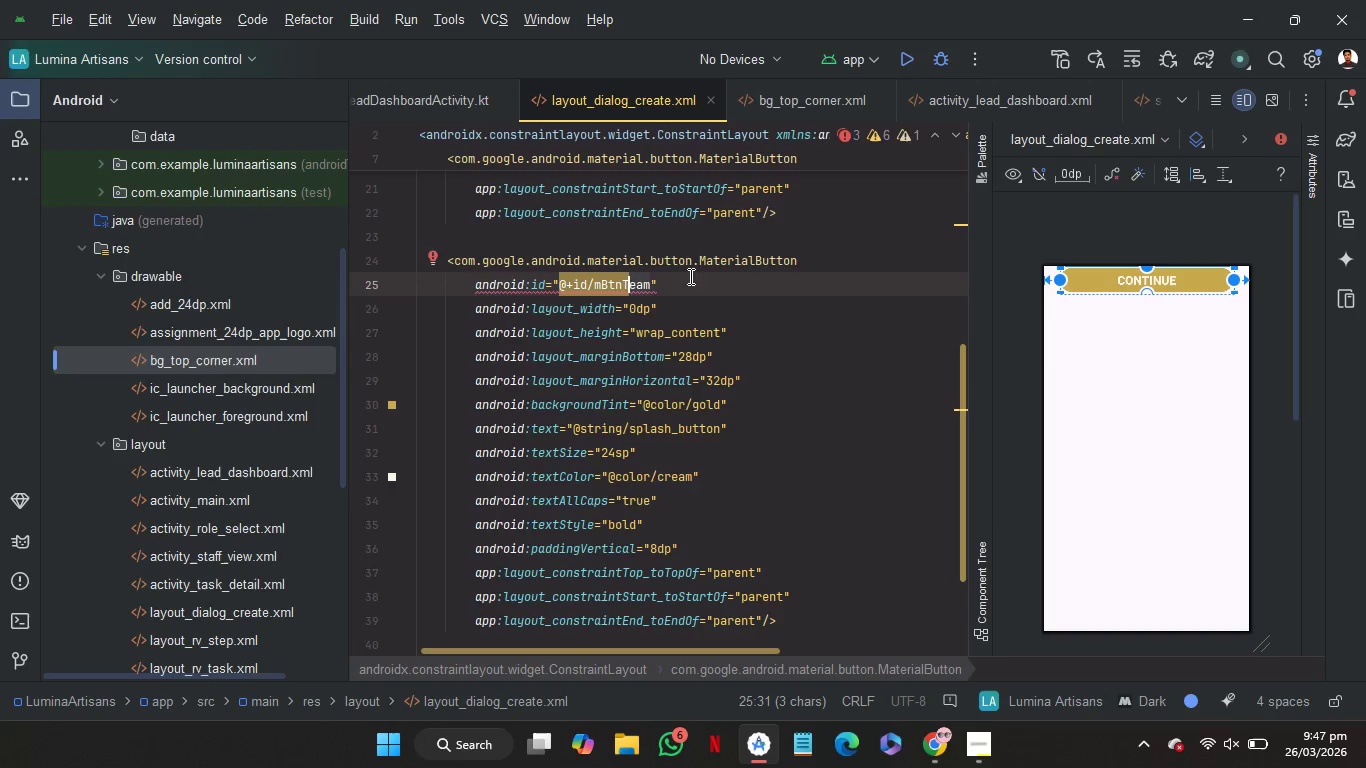 
type(ask)
 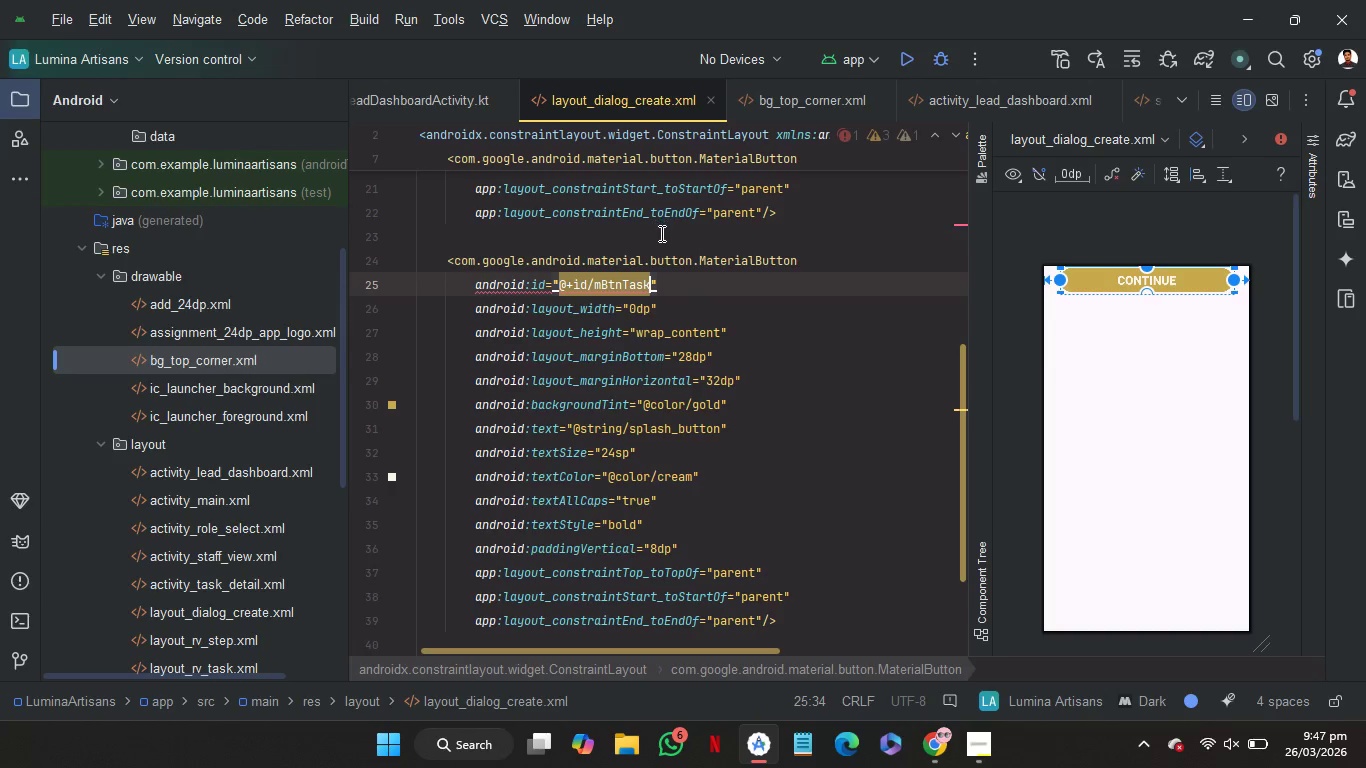 
left_click([663, 245])
 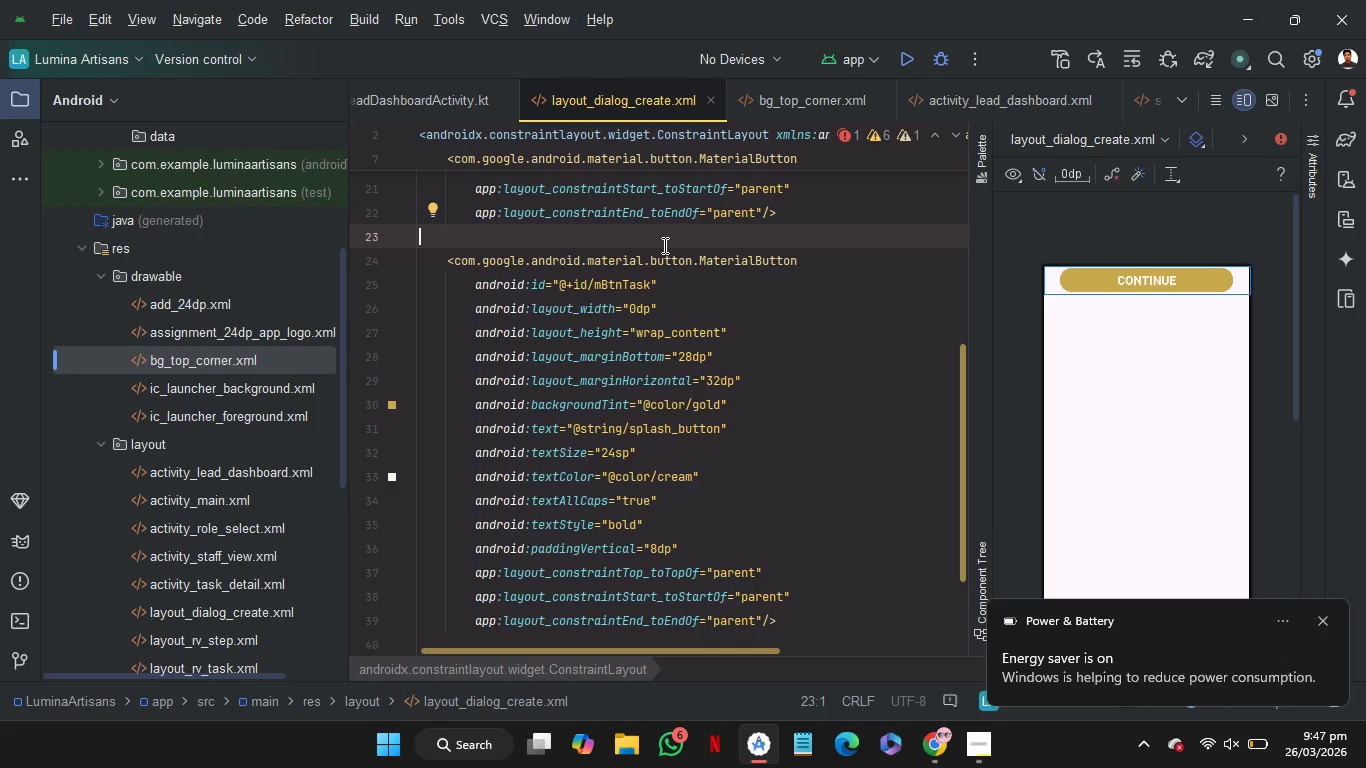 
wait(38.23)
 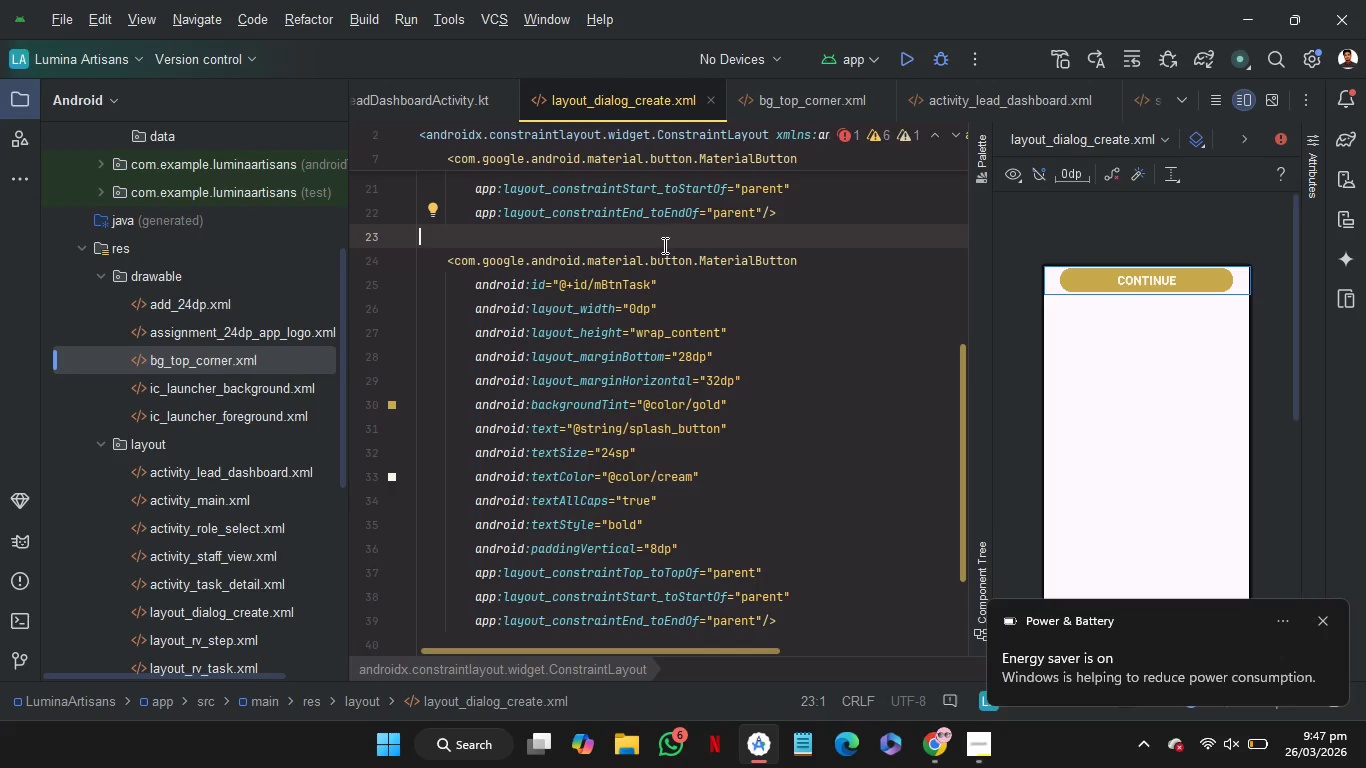 
scroll: coordinate [809, 384], scroll_direction: down, amount: 3.0
 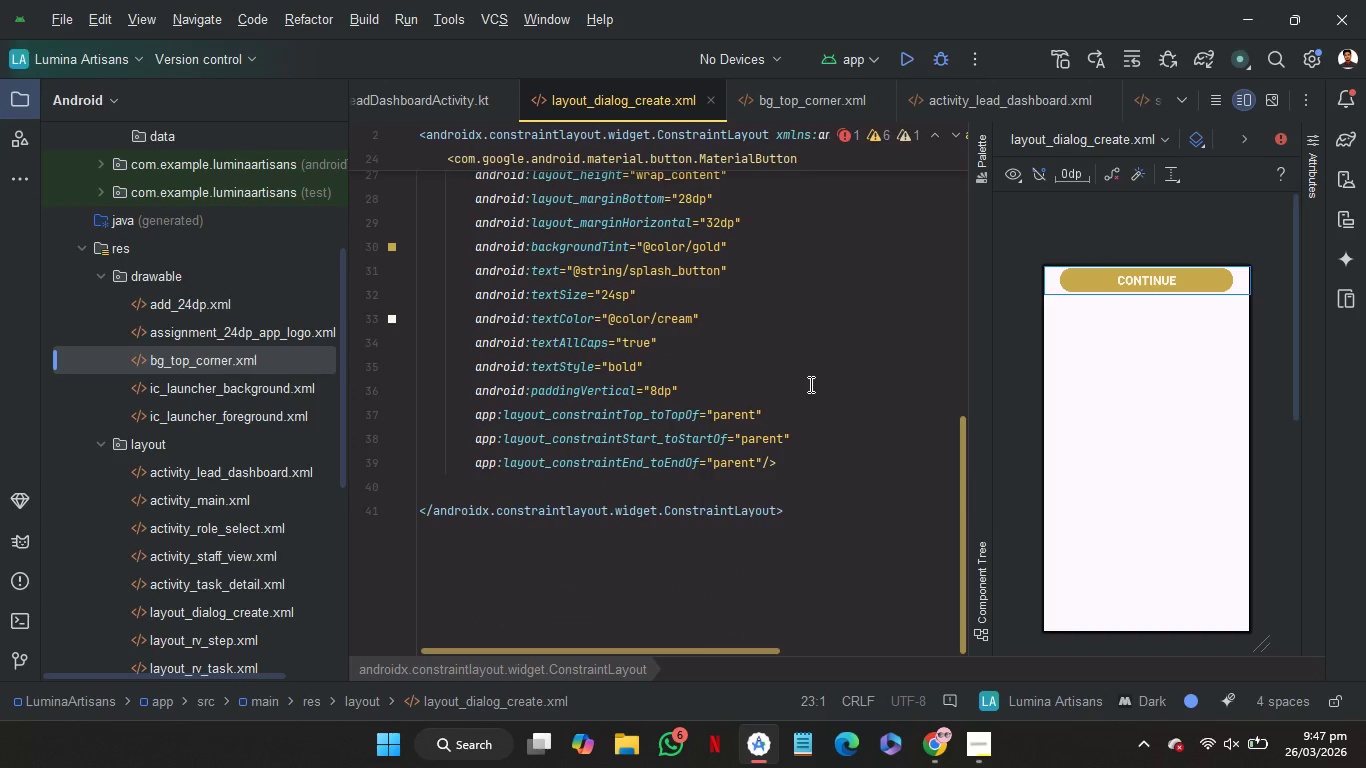 
scroll: coordinate [809, 384], scroll_direction: up, amount: 1.0
 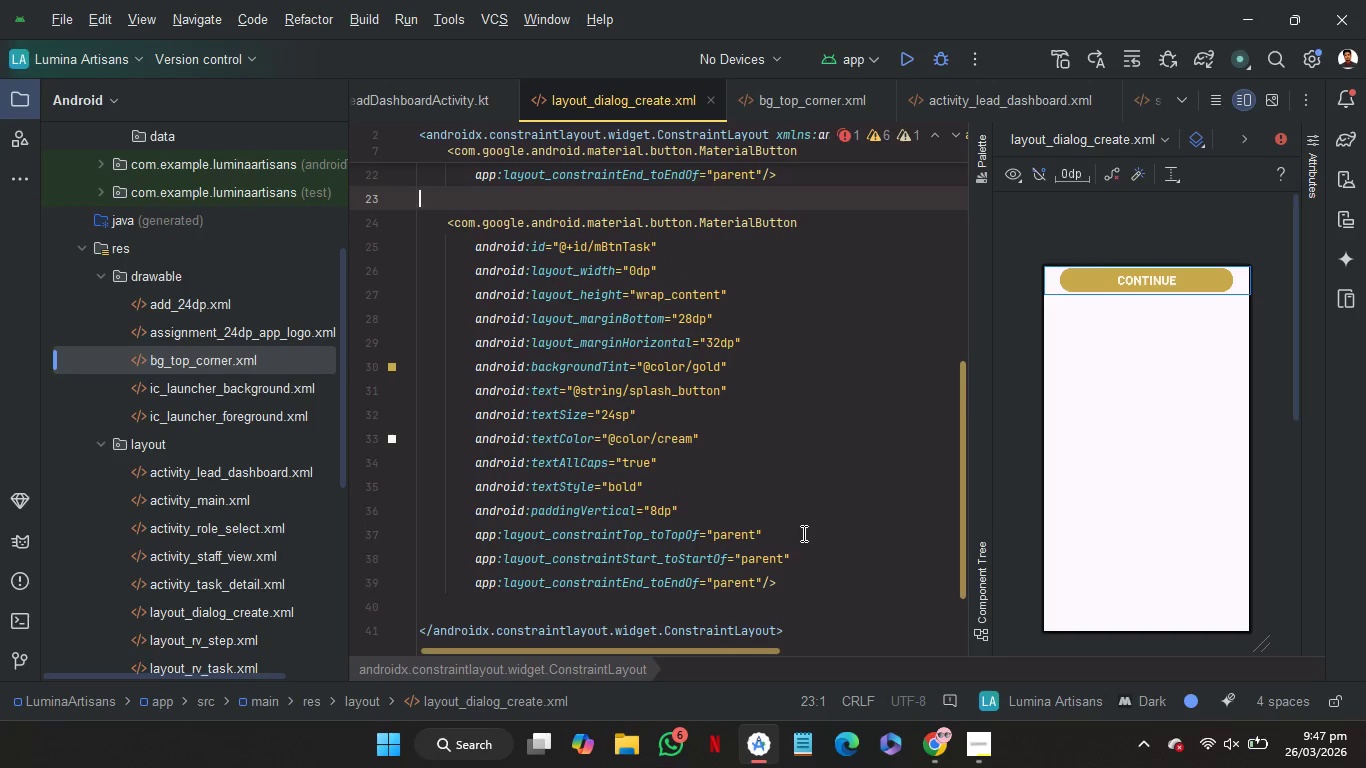 
left_click_drag(start_coordinate=[802, 533], to_coordinate=[667, 539])
 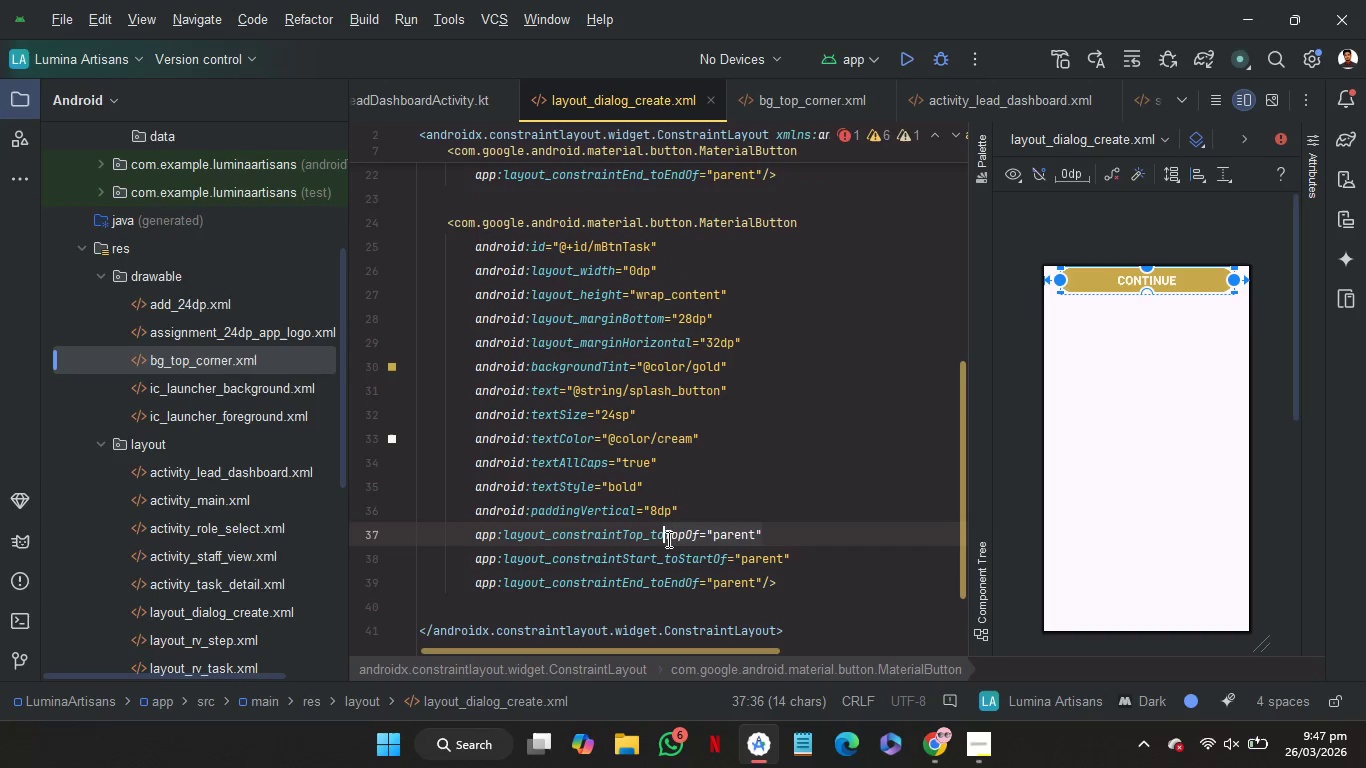 
key(Shift+B)
 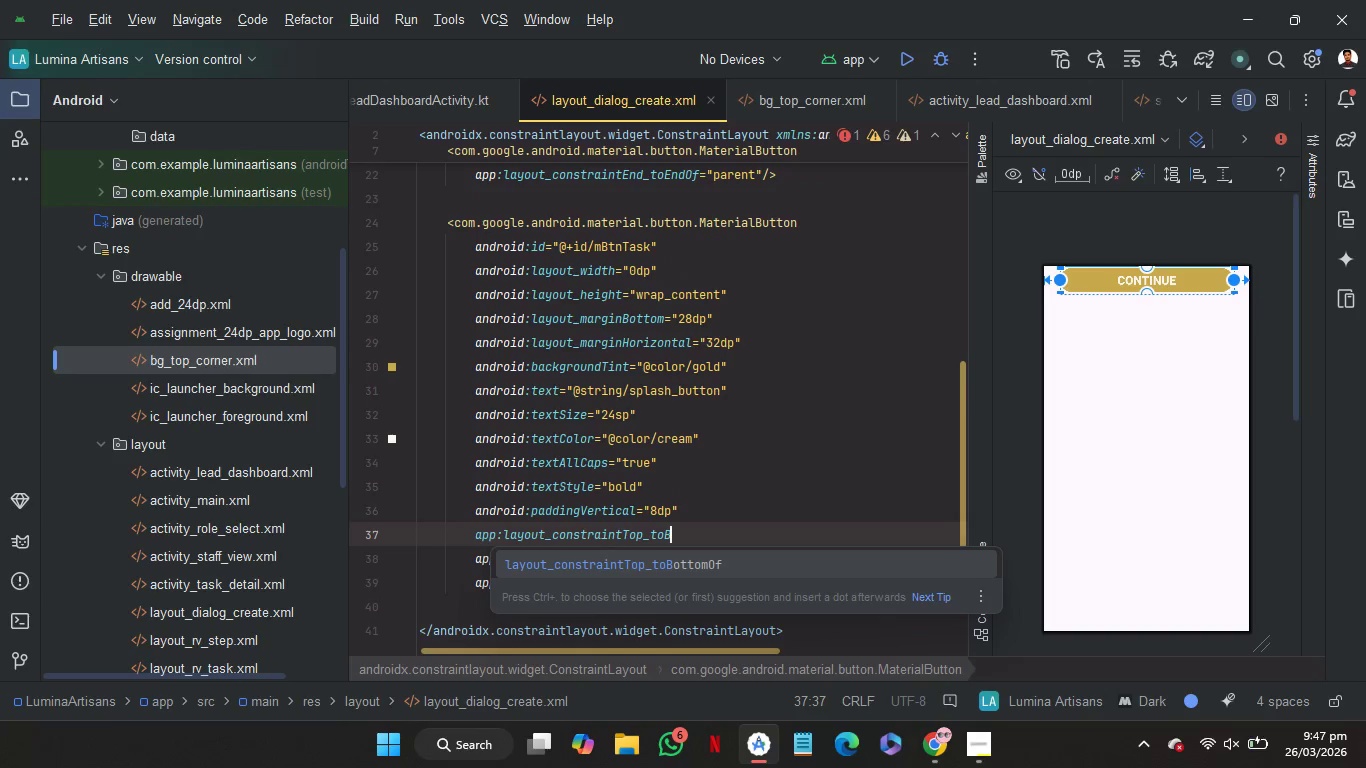 
key(Enter)
 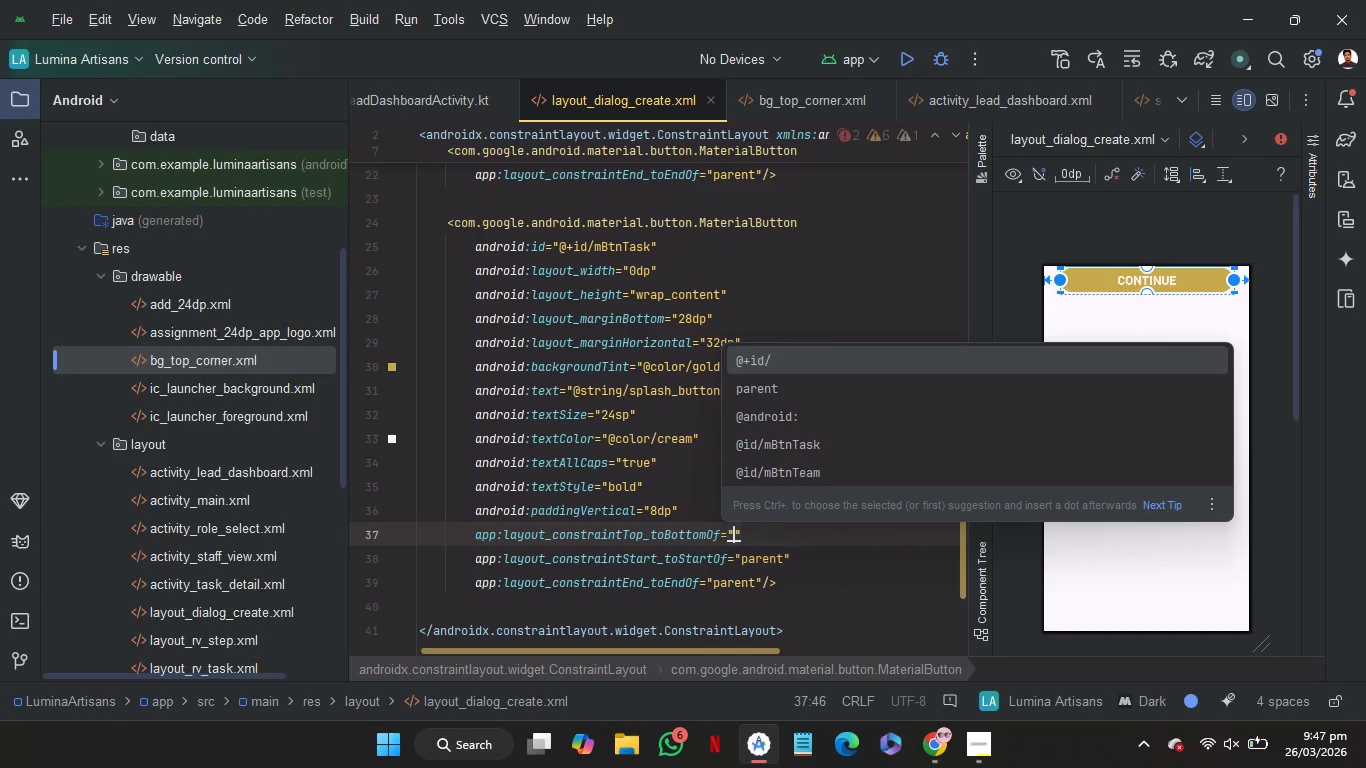 
key(ArrowUp)
 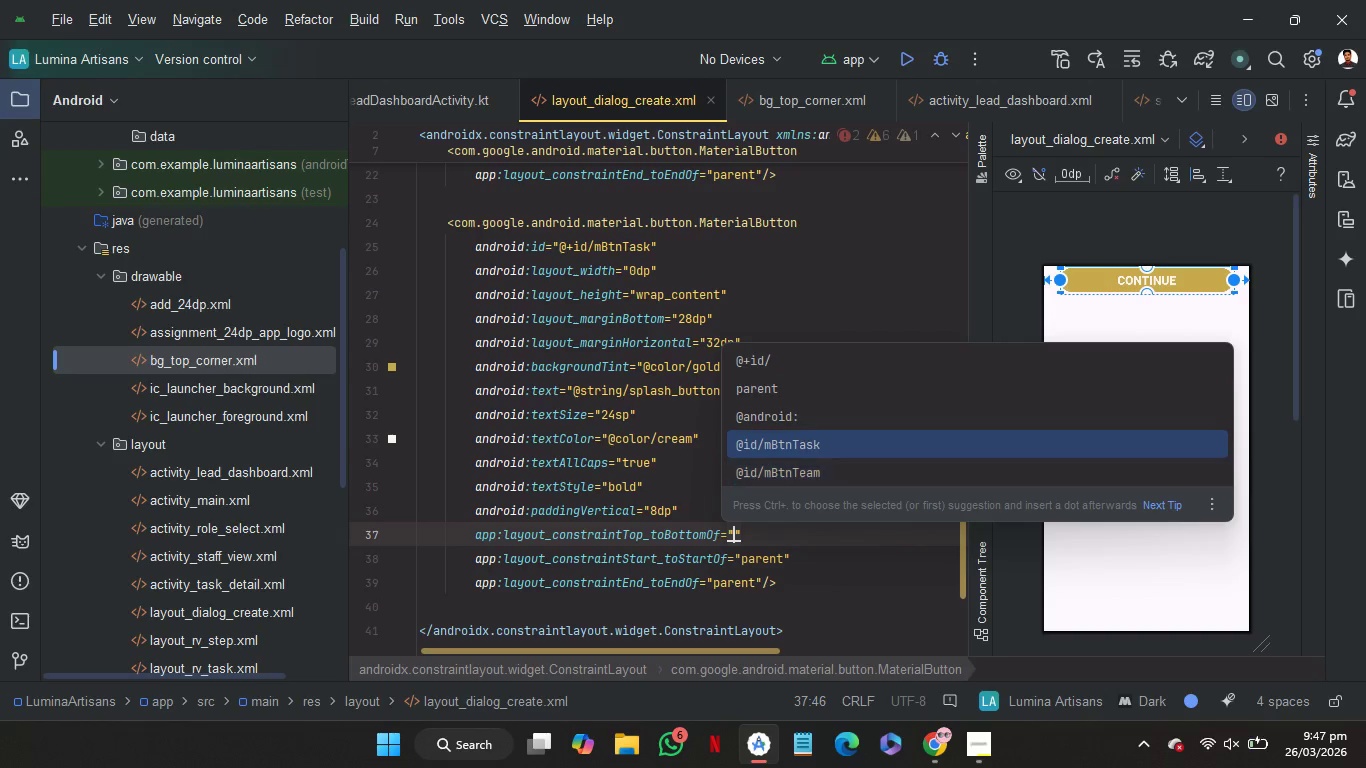 
key(ArrowUp)
 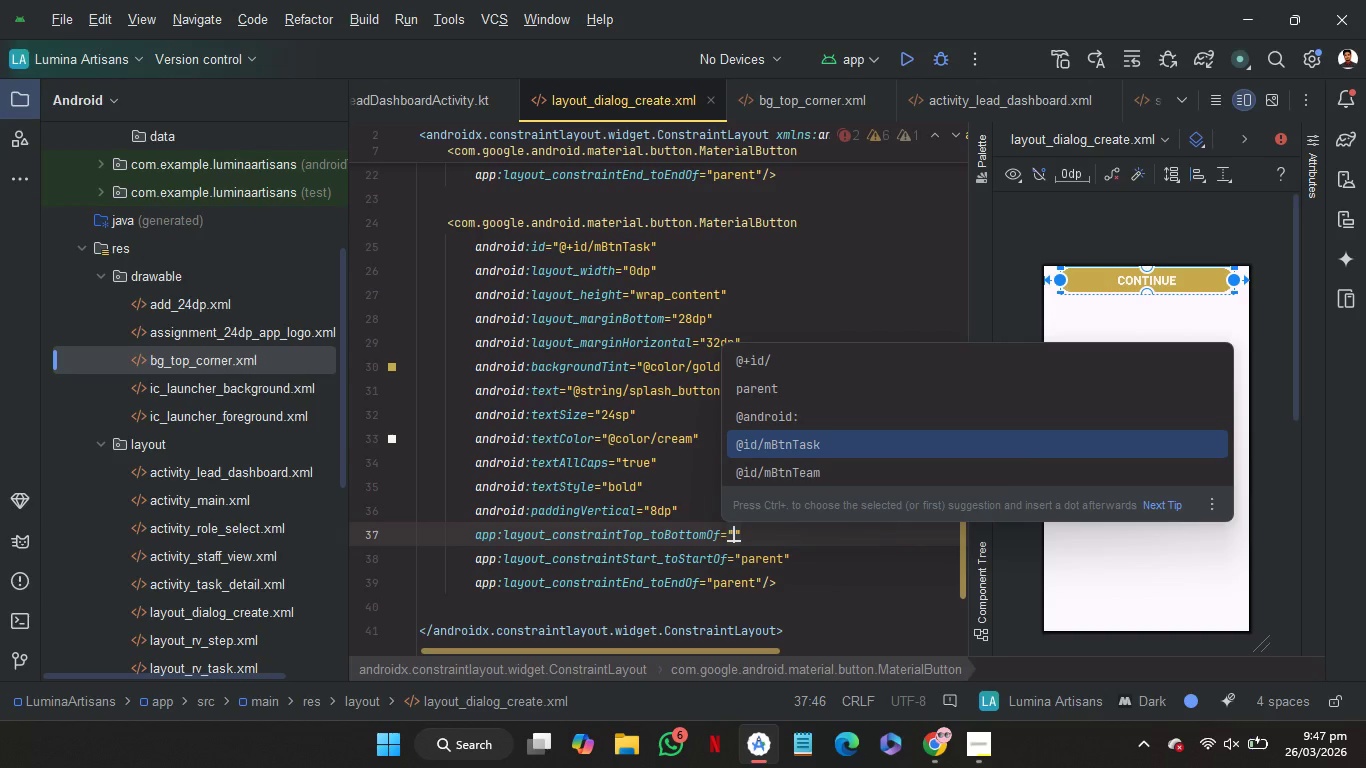 
key(Enter)
 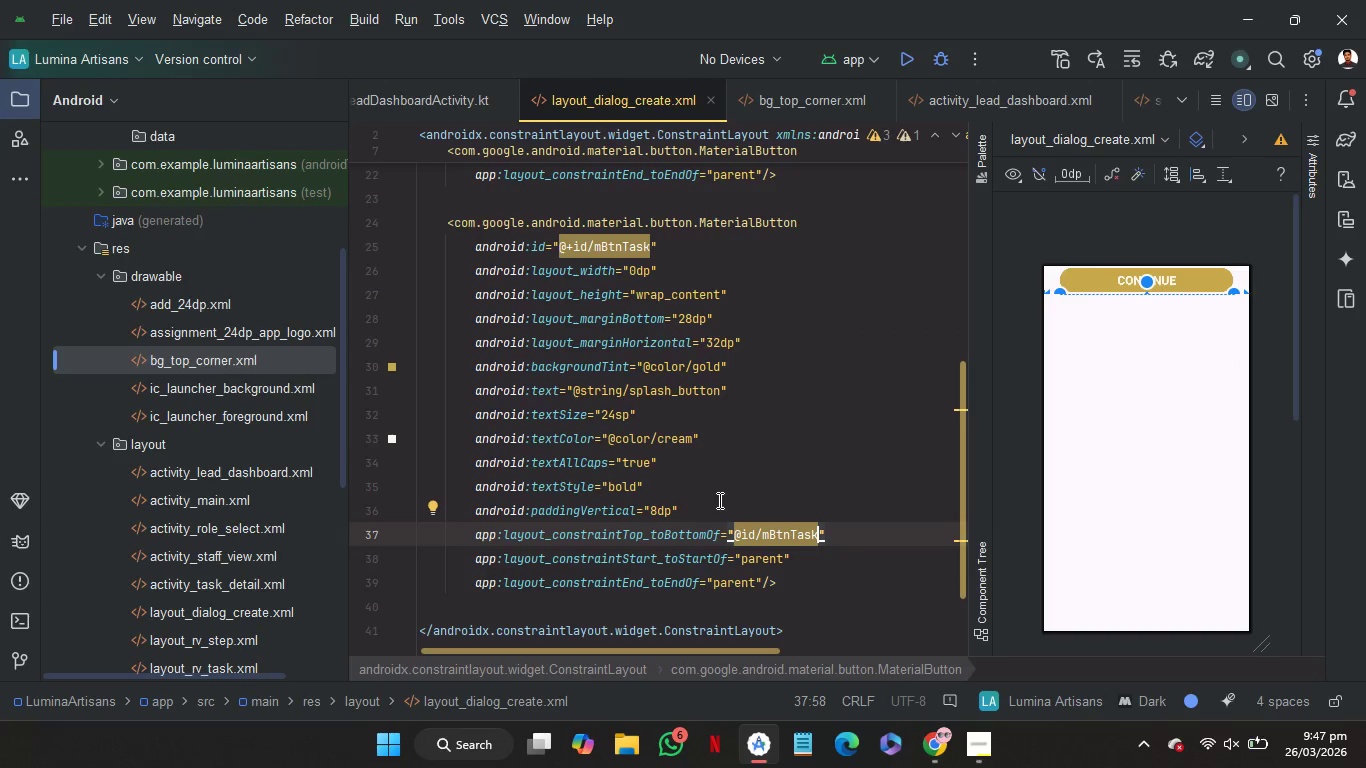 
left_click([719, 503])
 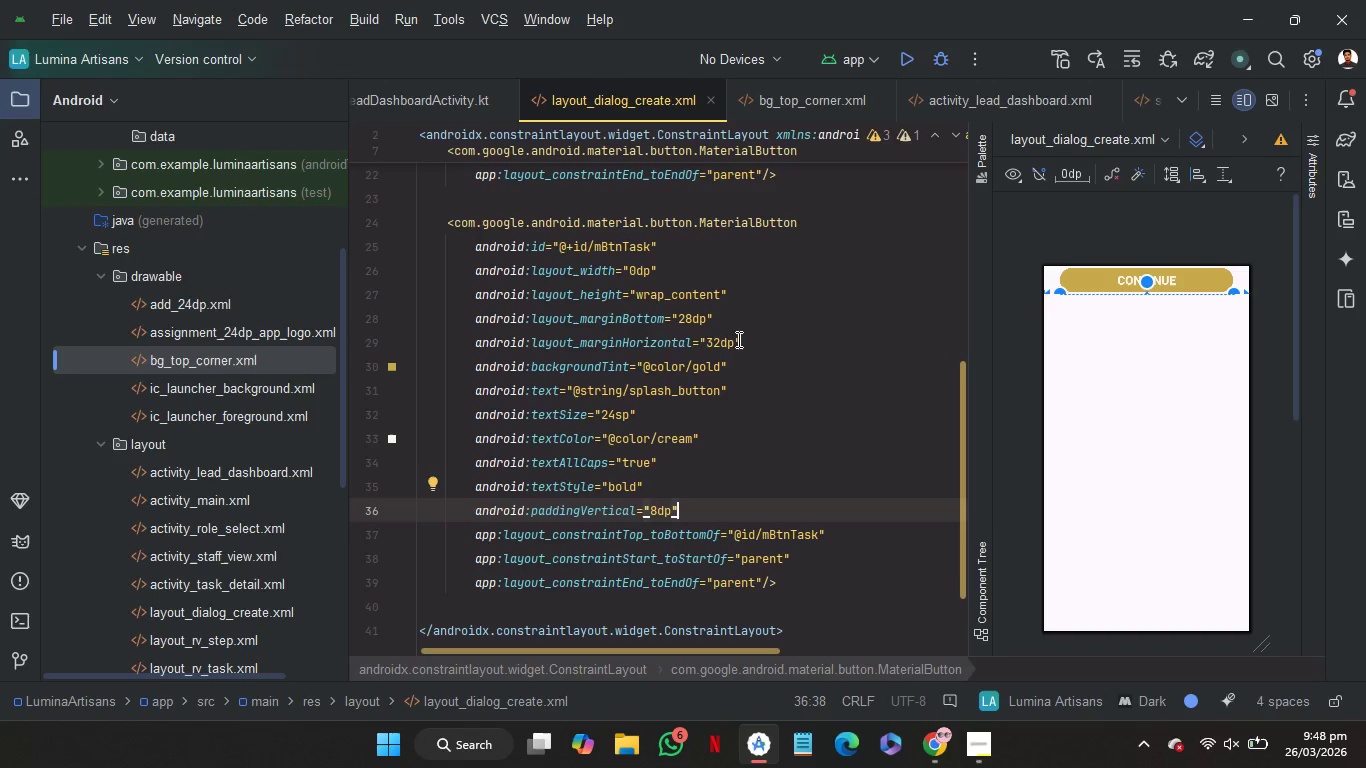 
wait(5.59)
 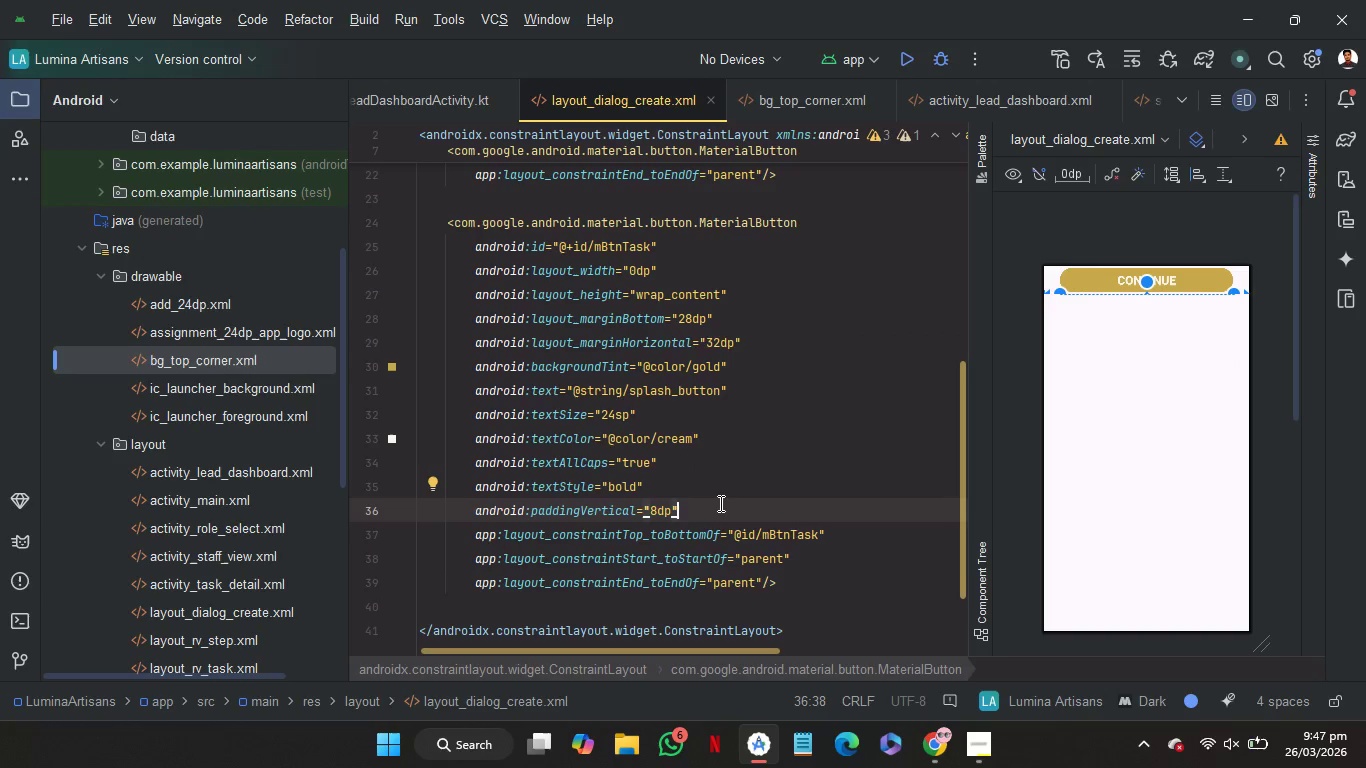 
left_click([660, 329])
 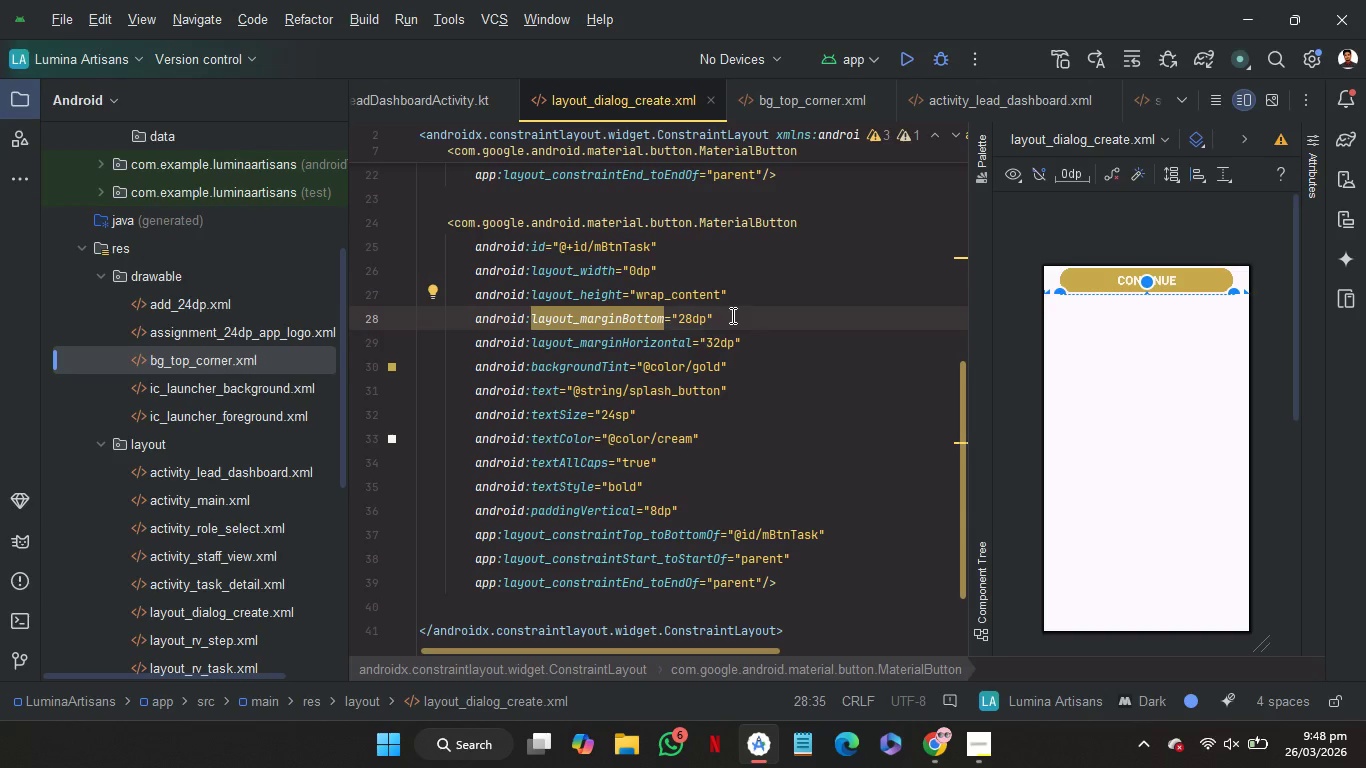 
scroll: coordinate [821, 351], scroll_direction: up, amount: 40.0
 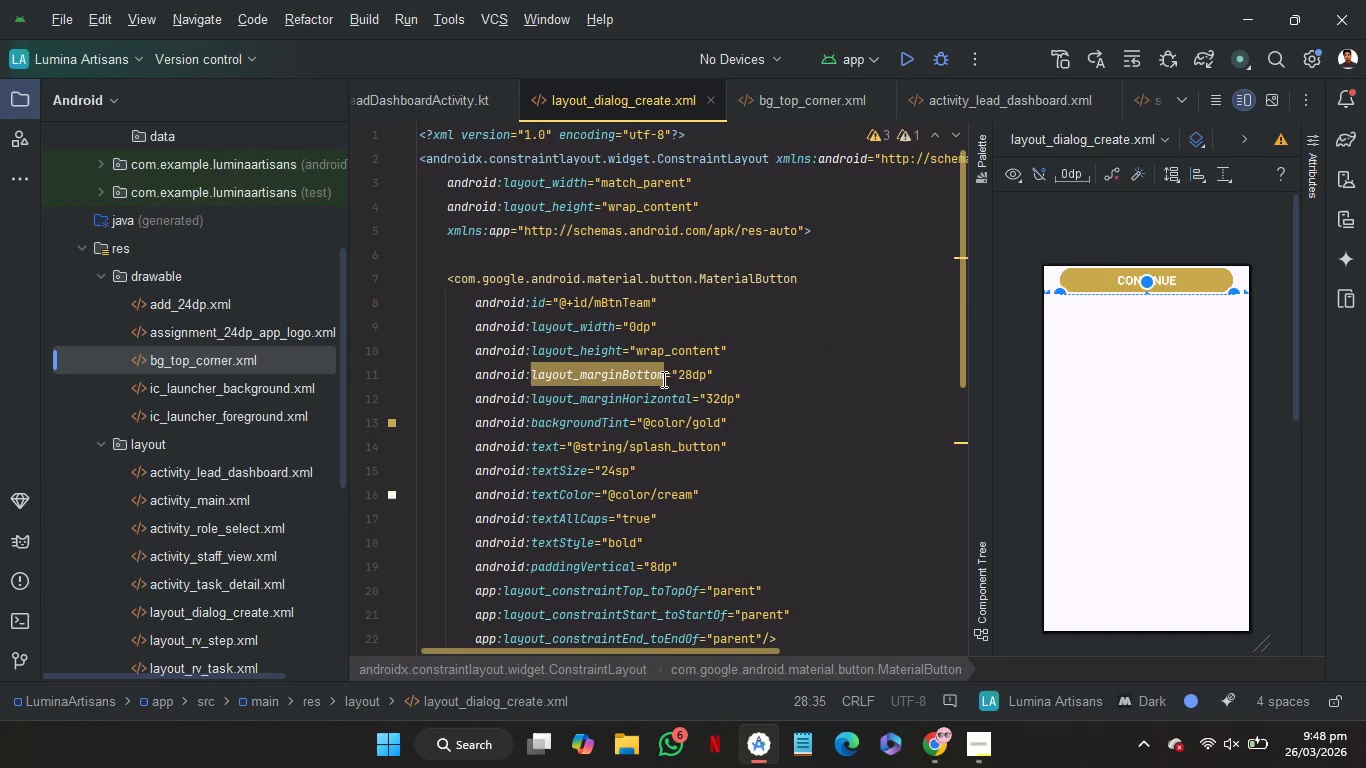 
left_click([662, 379])
 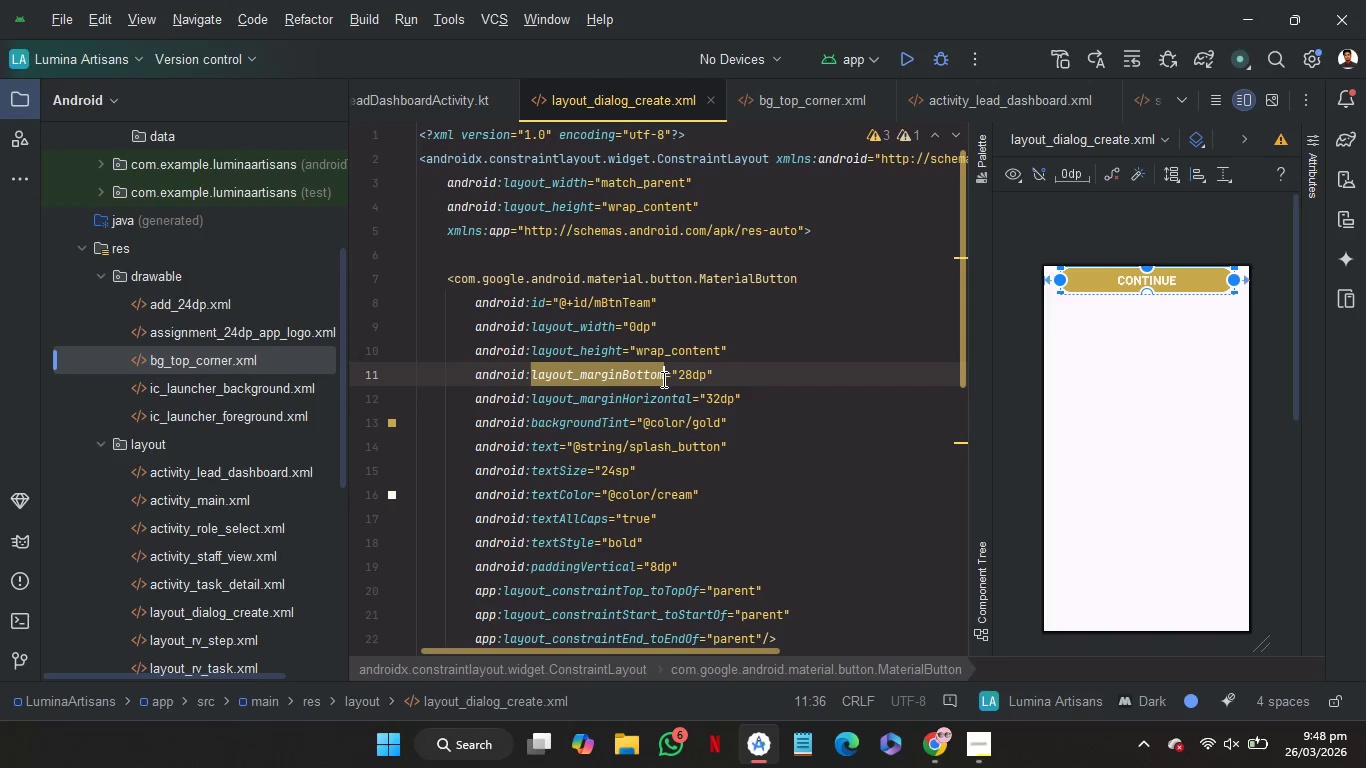 
key(Backspace)
 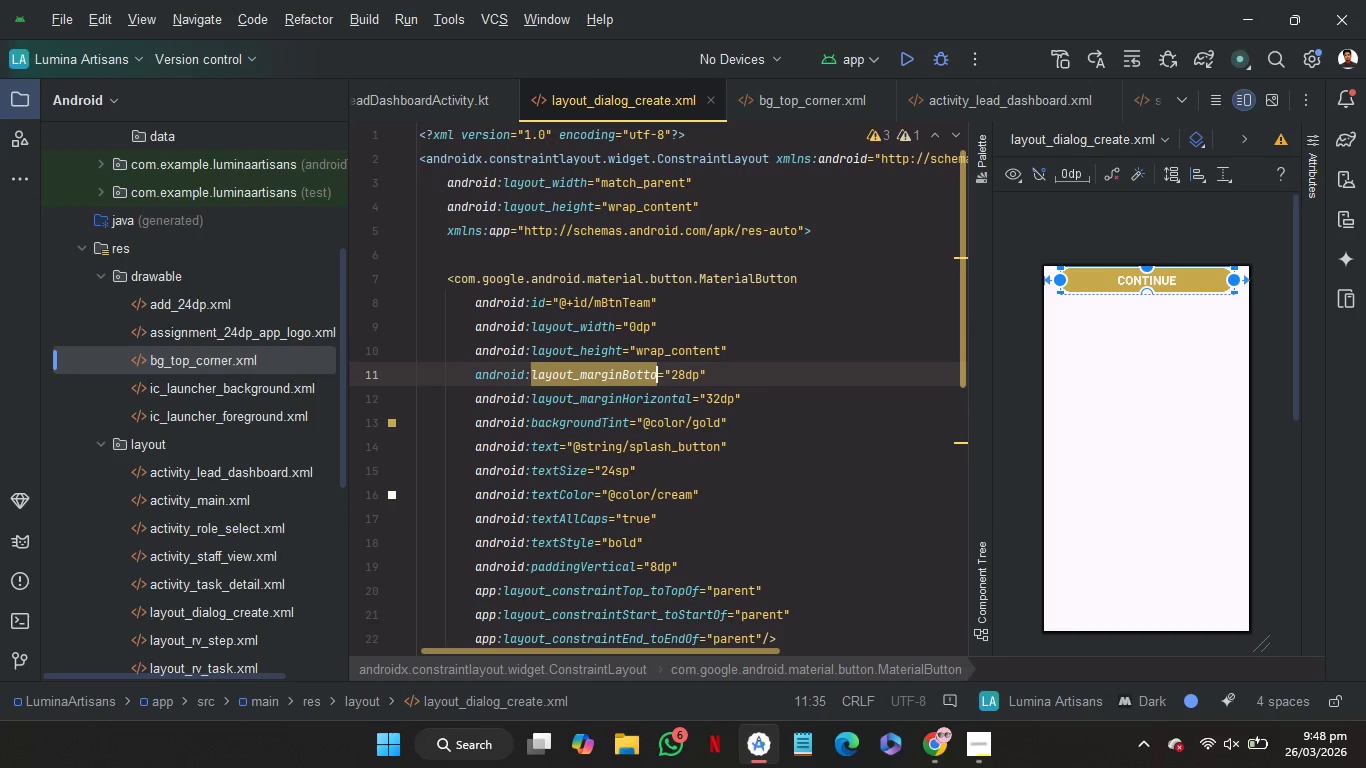 
key(Backspace)
 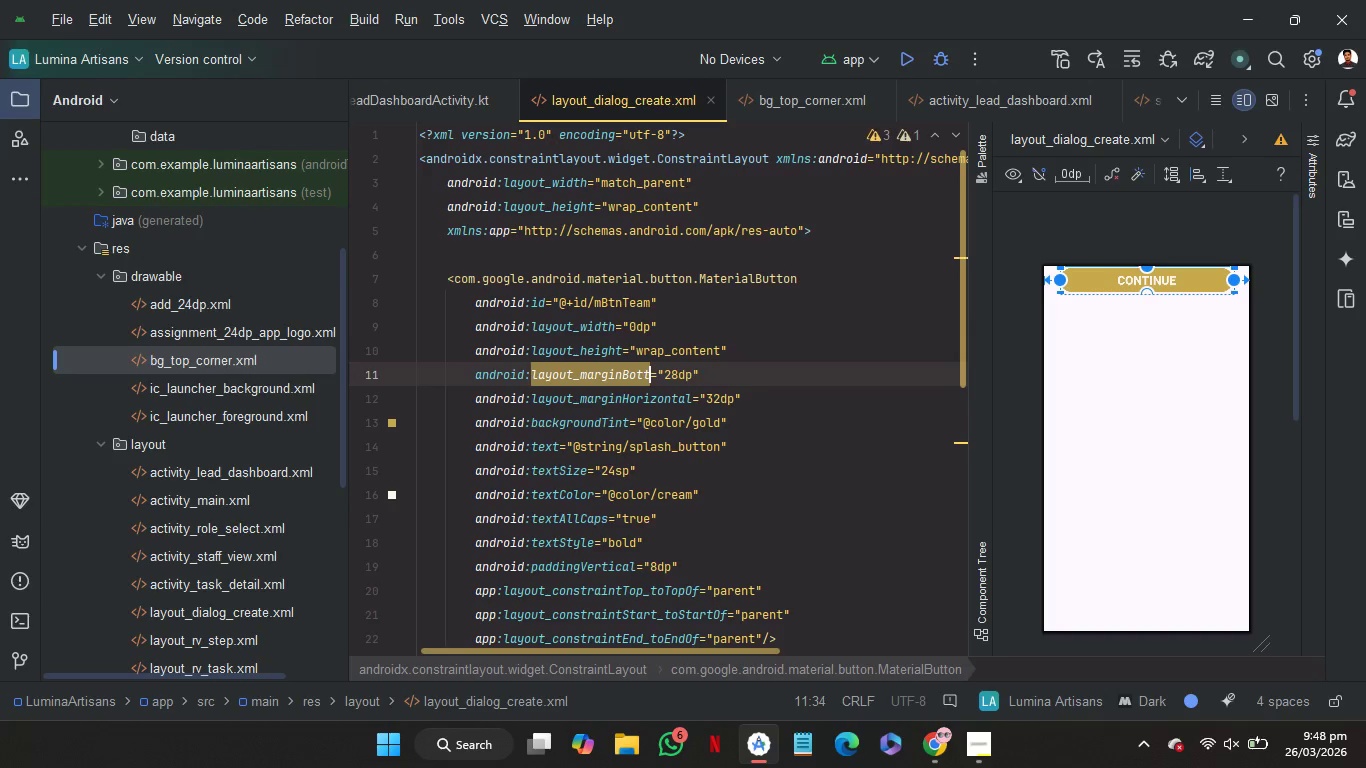 
key(Backspace)
 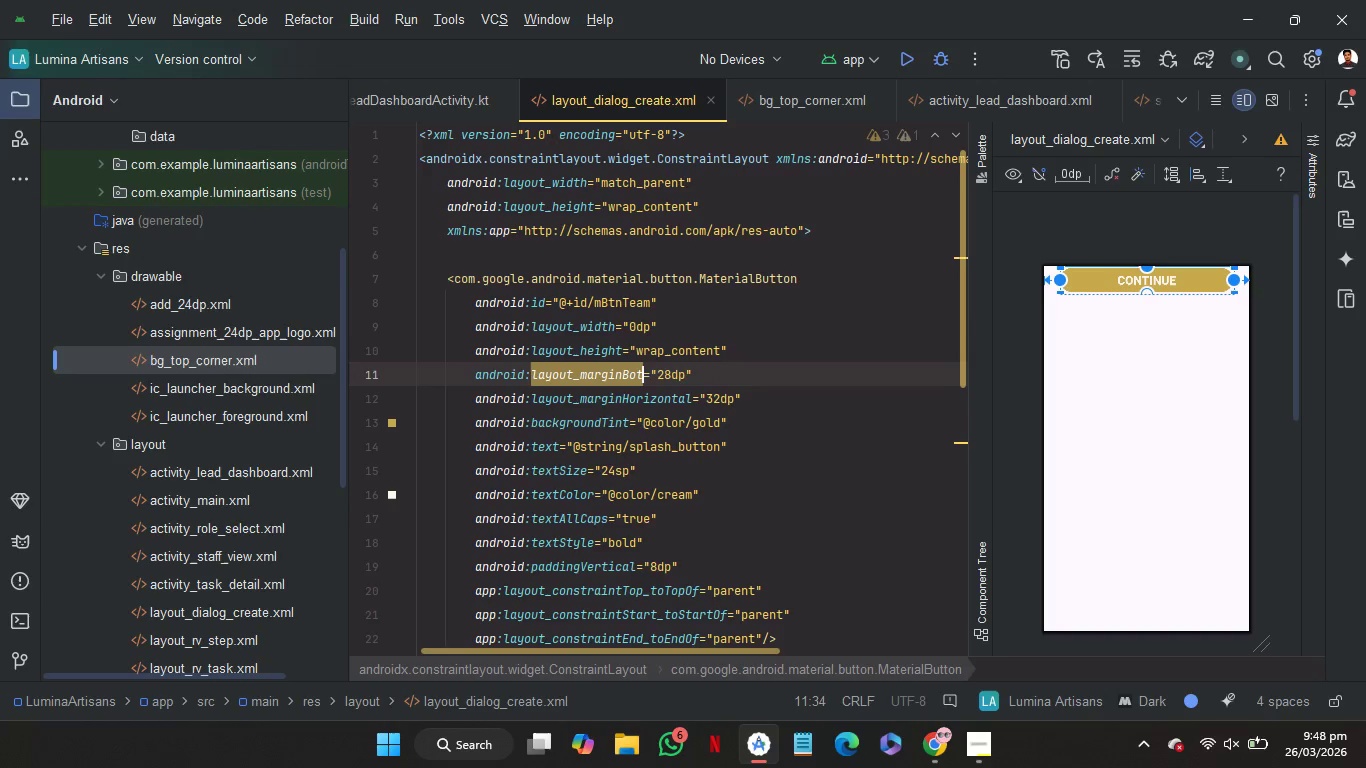 
key(Backspace)
 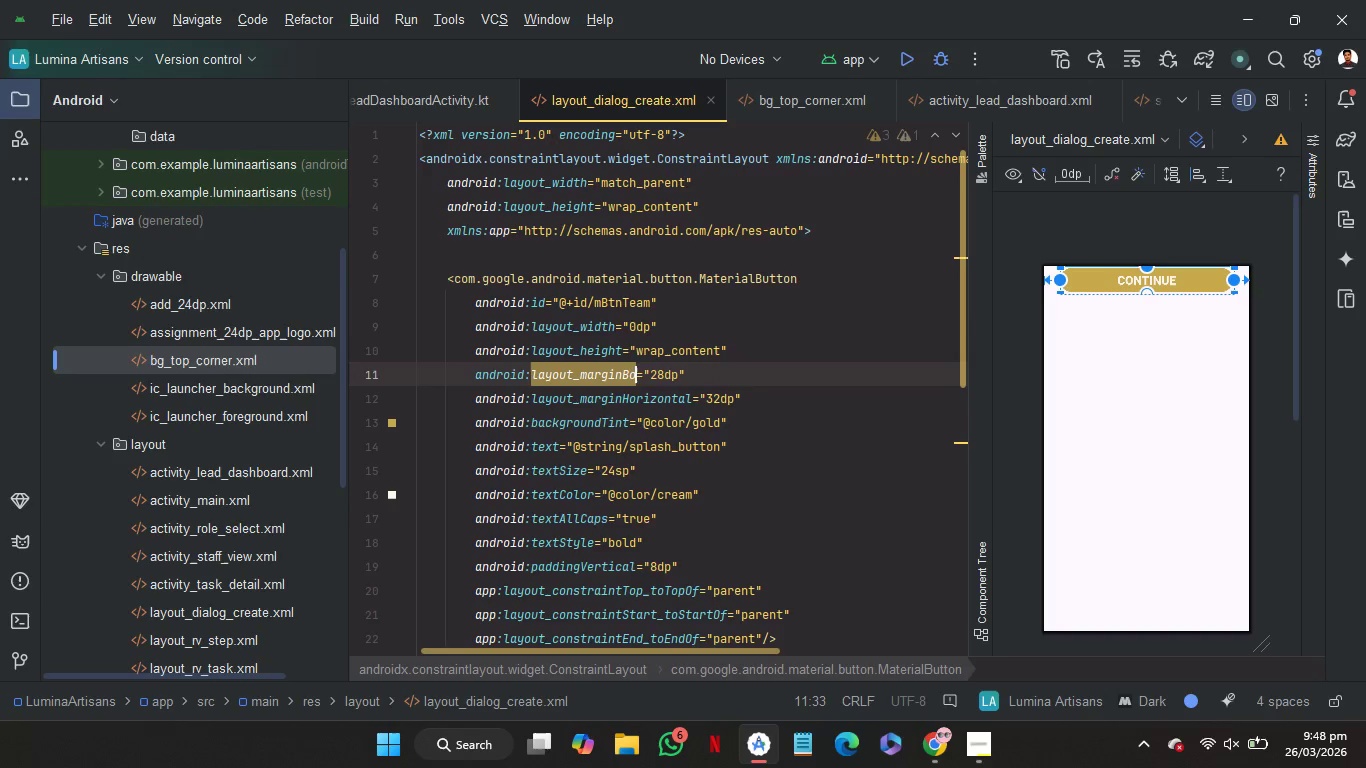 
key(Backspace)
 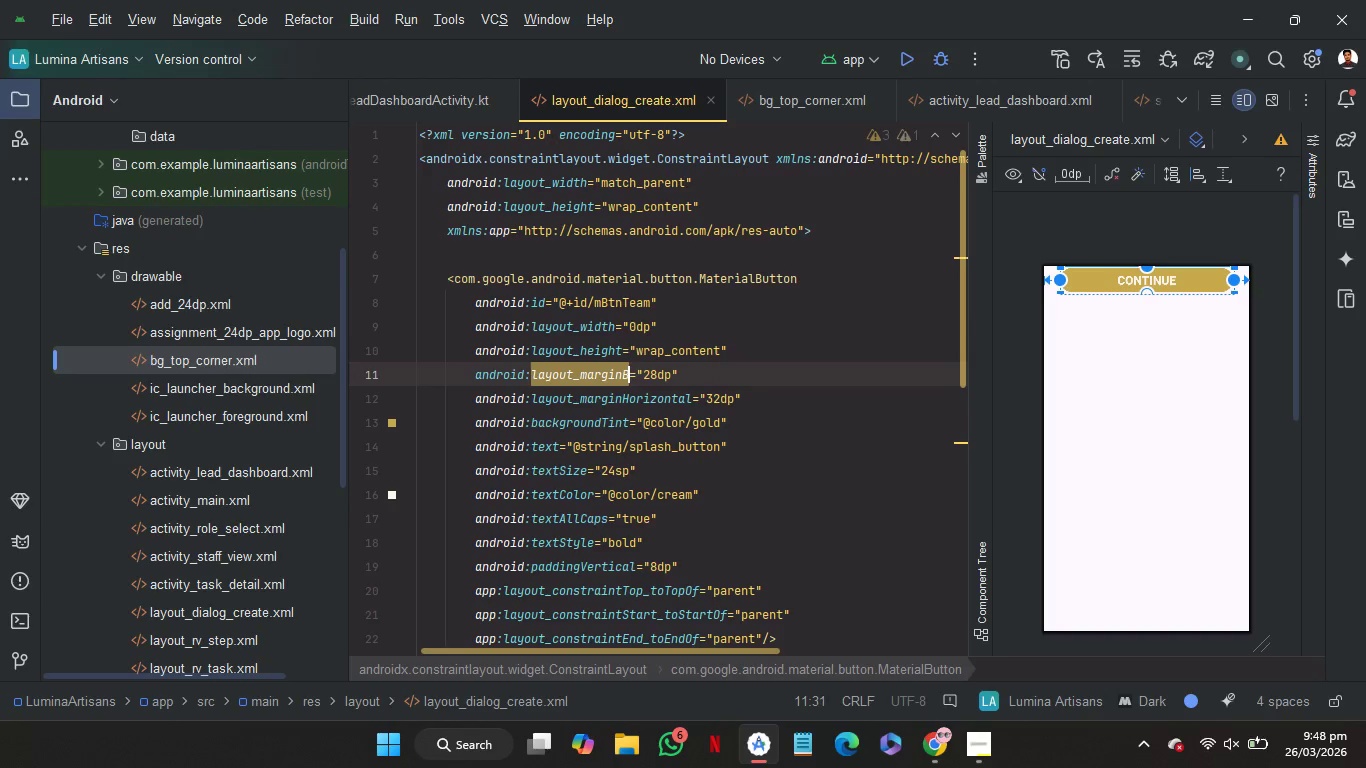 
key(Backspace)
 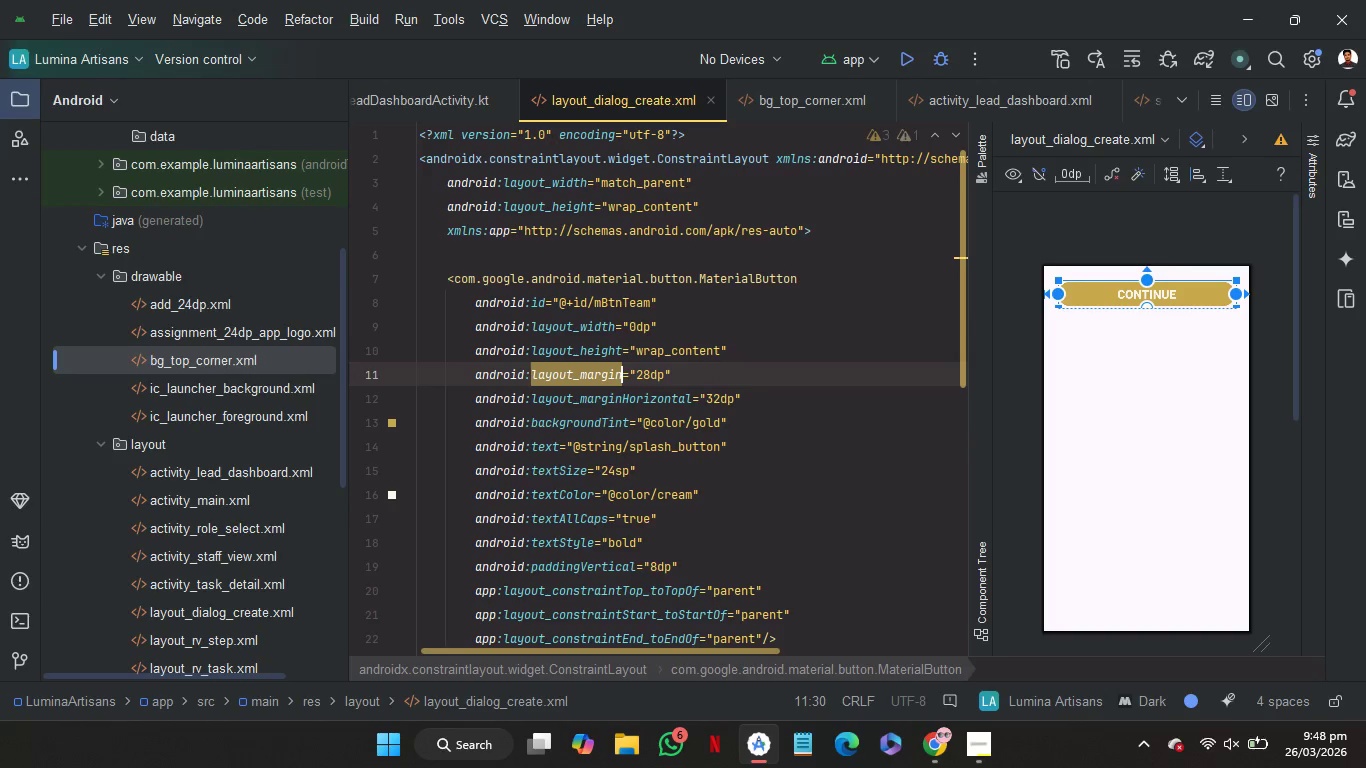 
key(Shift+T)
 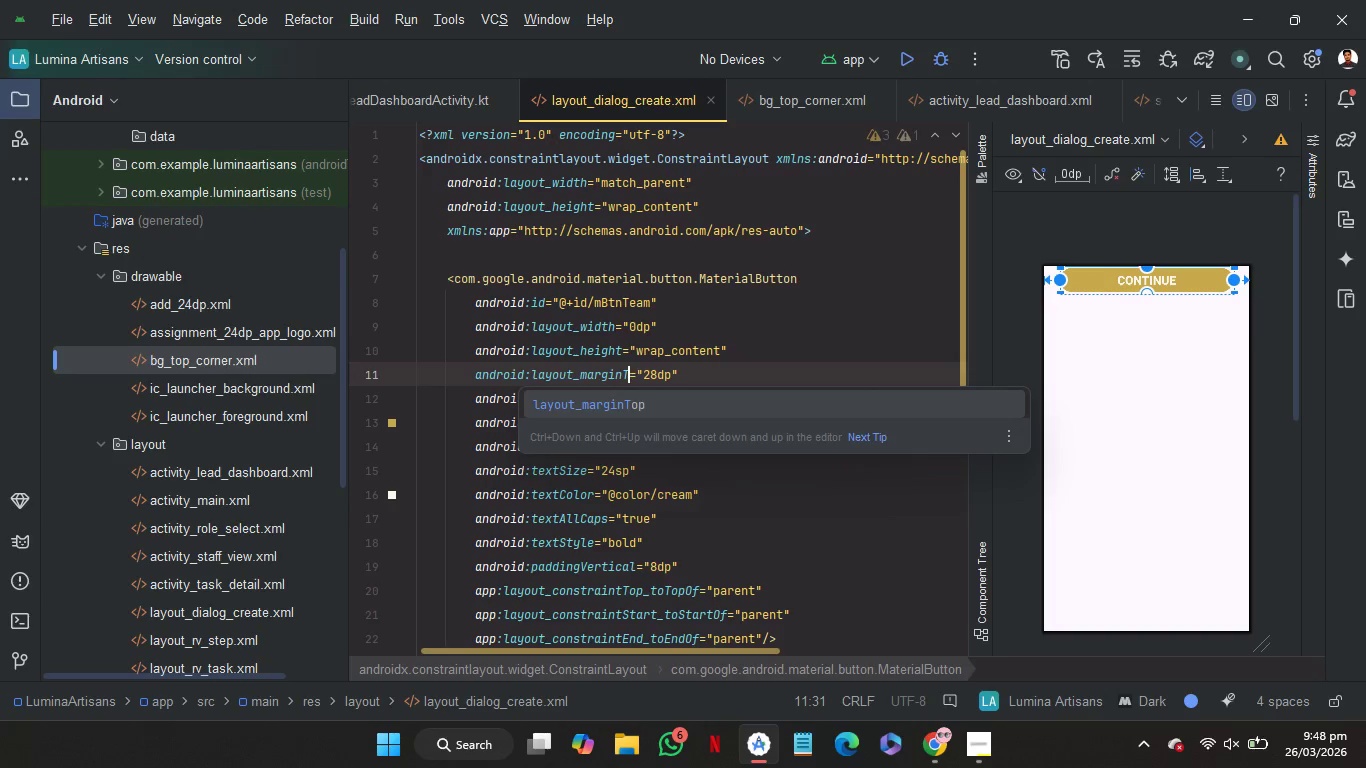 
key(Enter)
 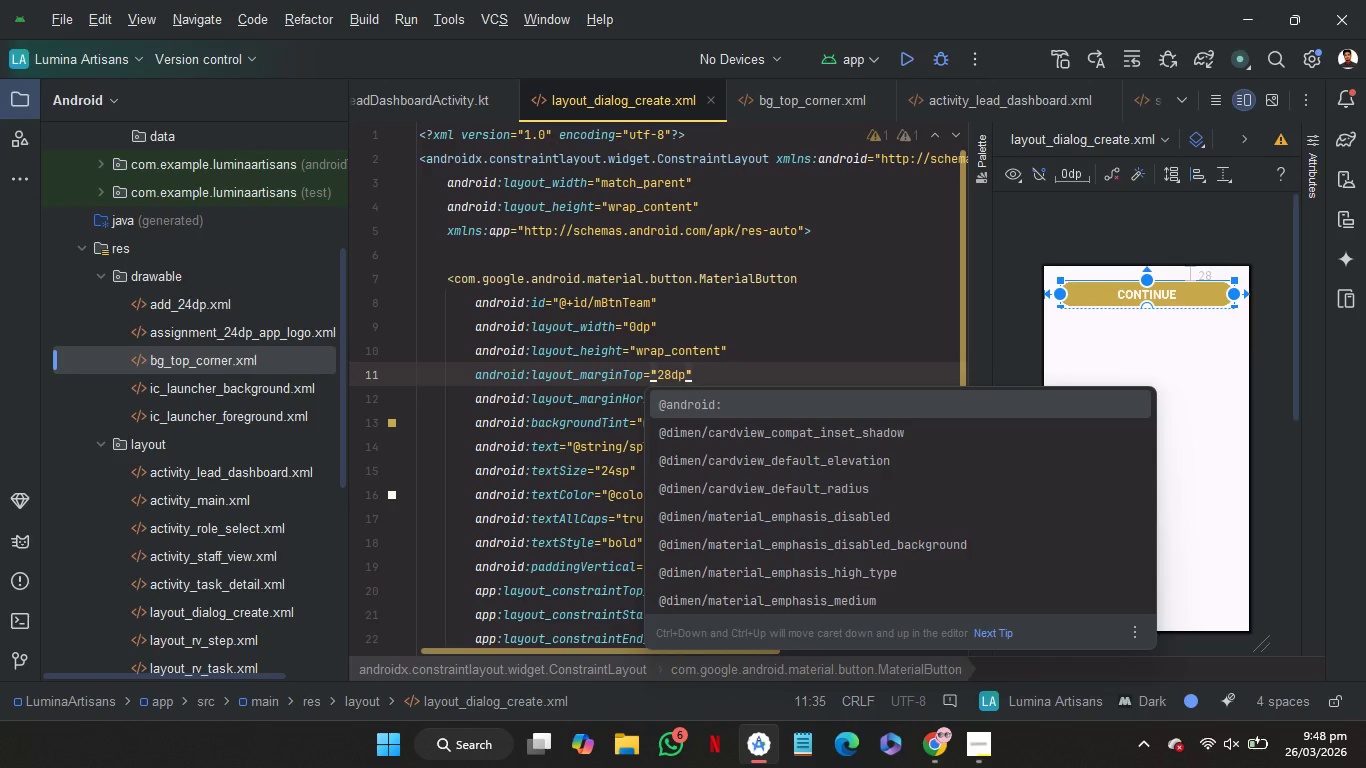 
key(ArrowRight)
 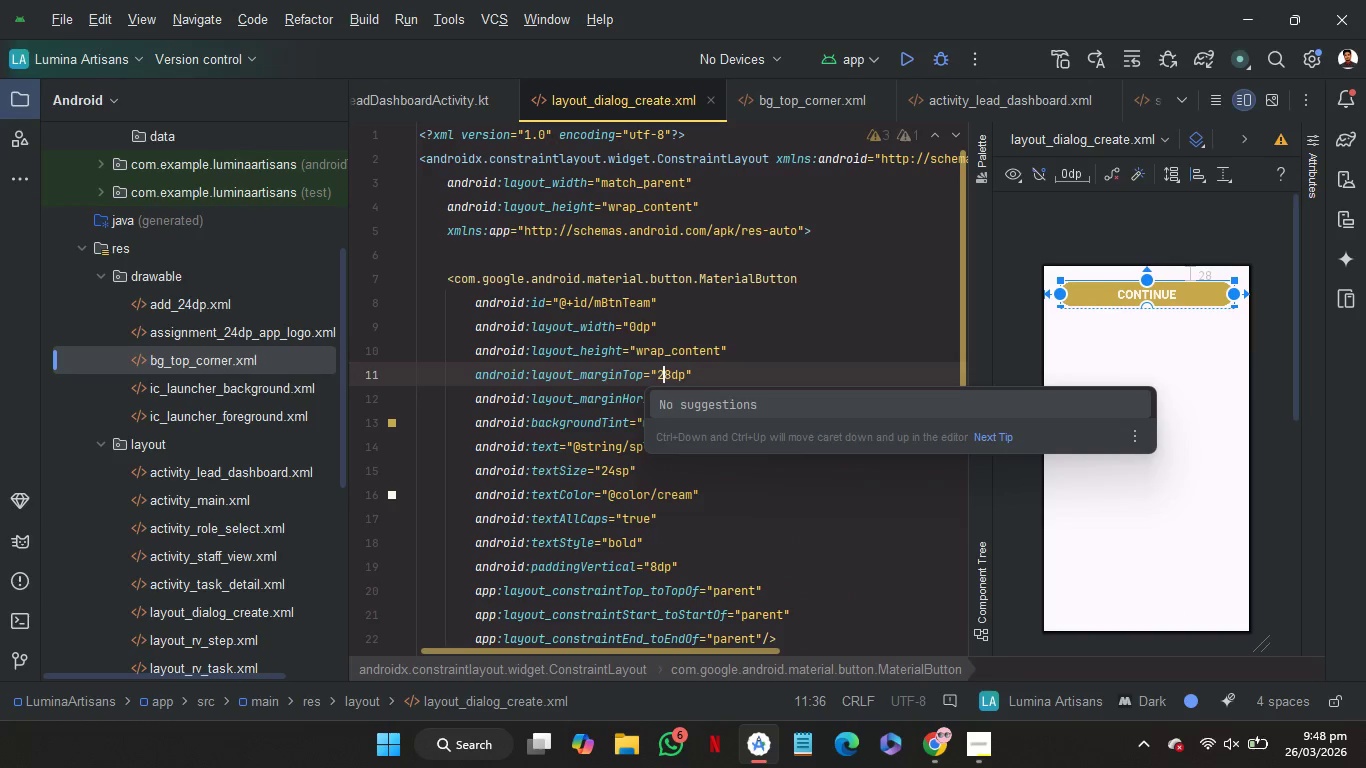 
key(ArrowRight)
 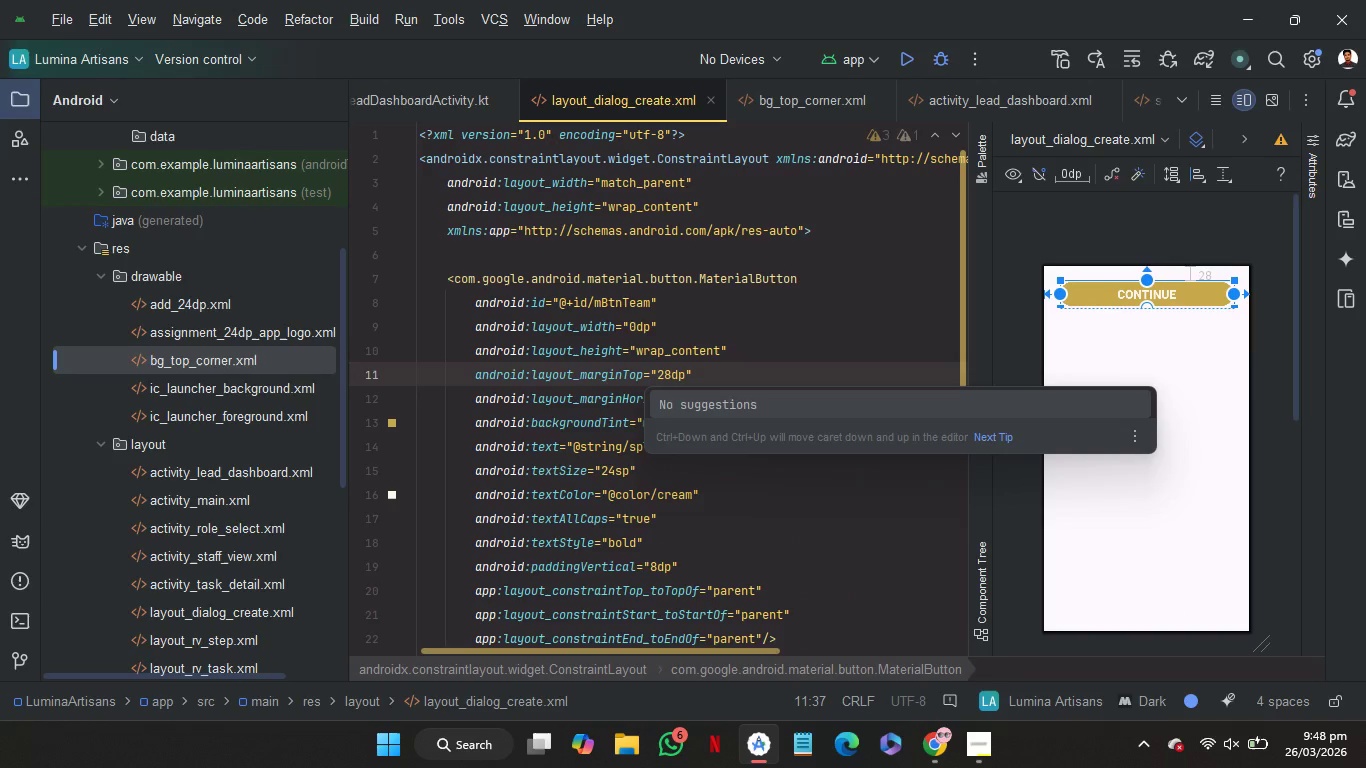 
key(ArrowRight)
 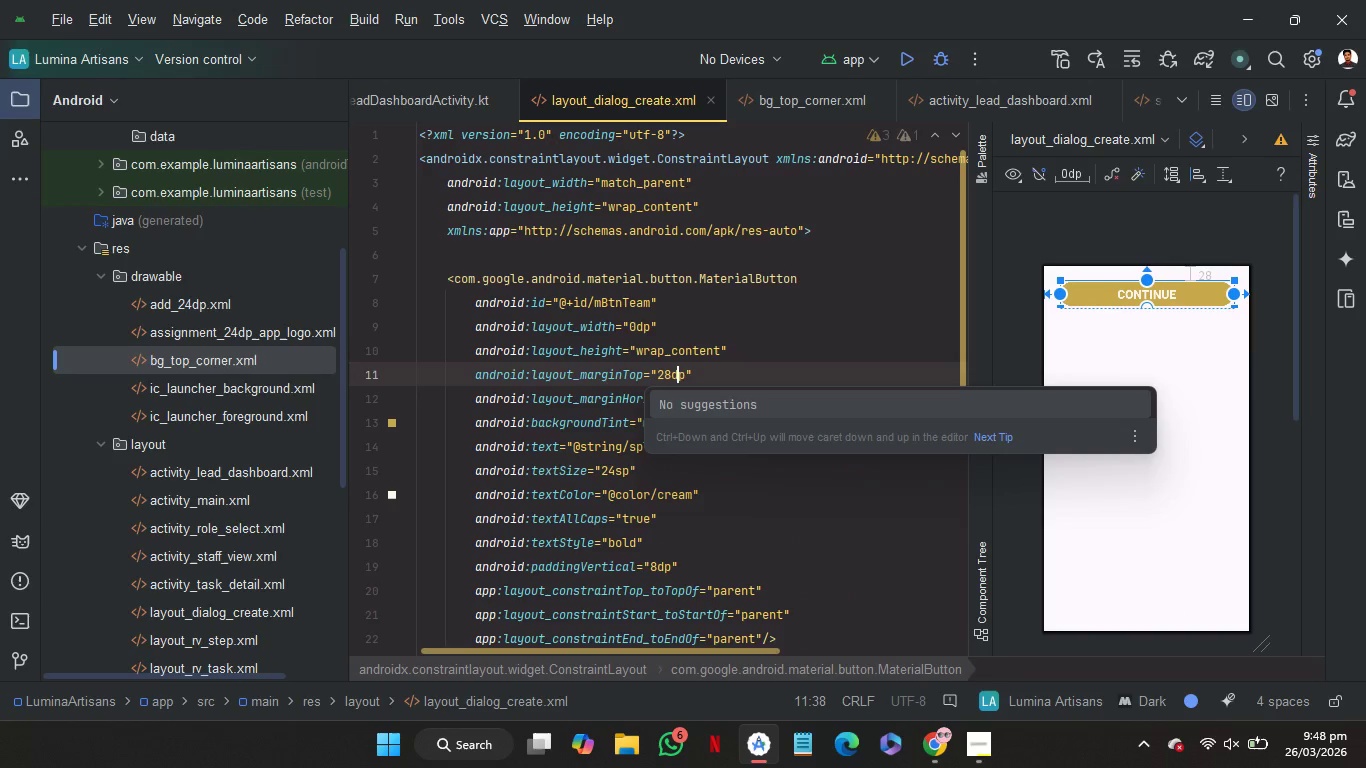 
key(ArrowLeft)
 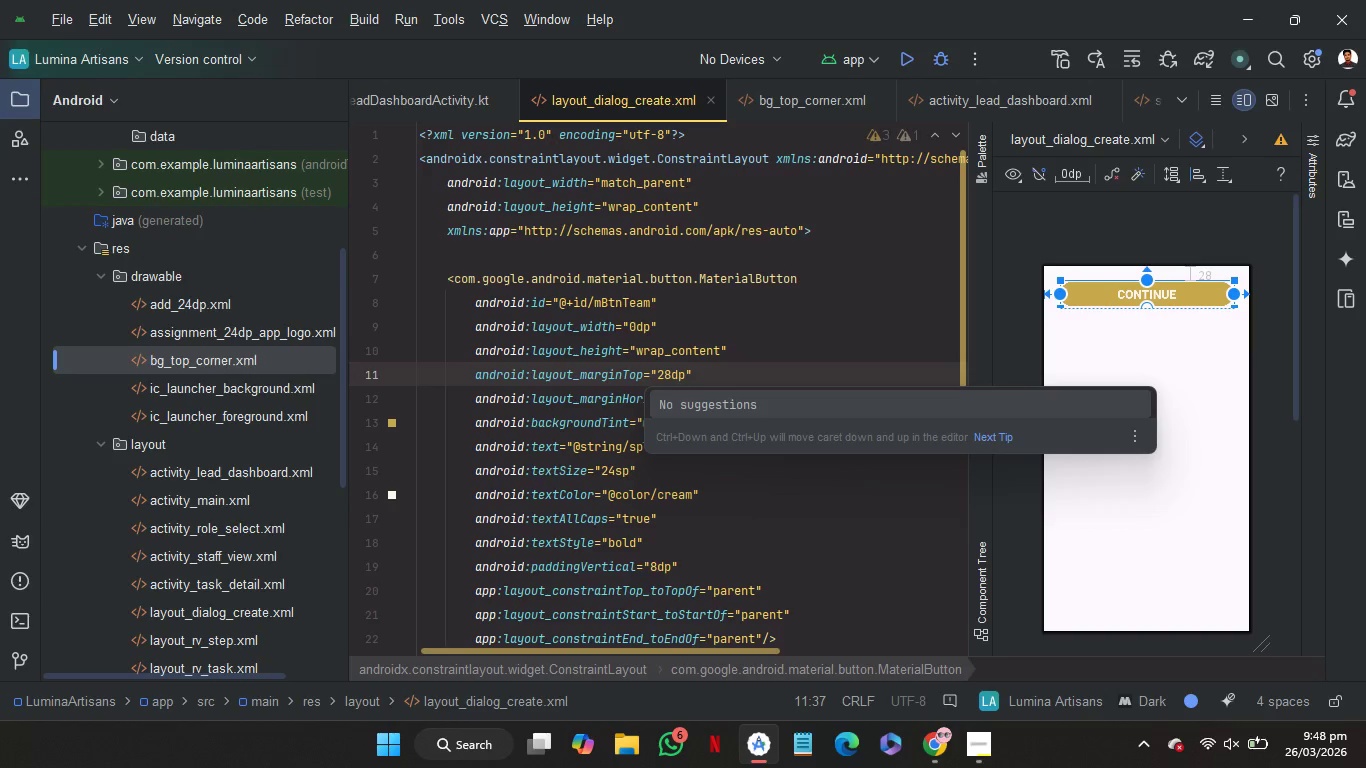 
wait(7.58)
 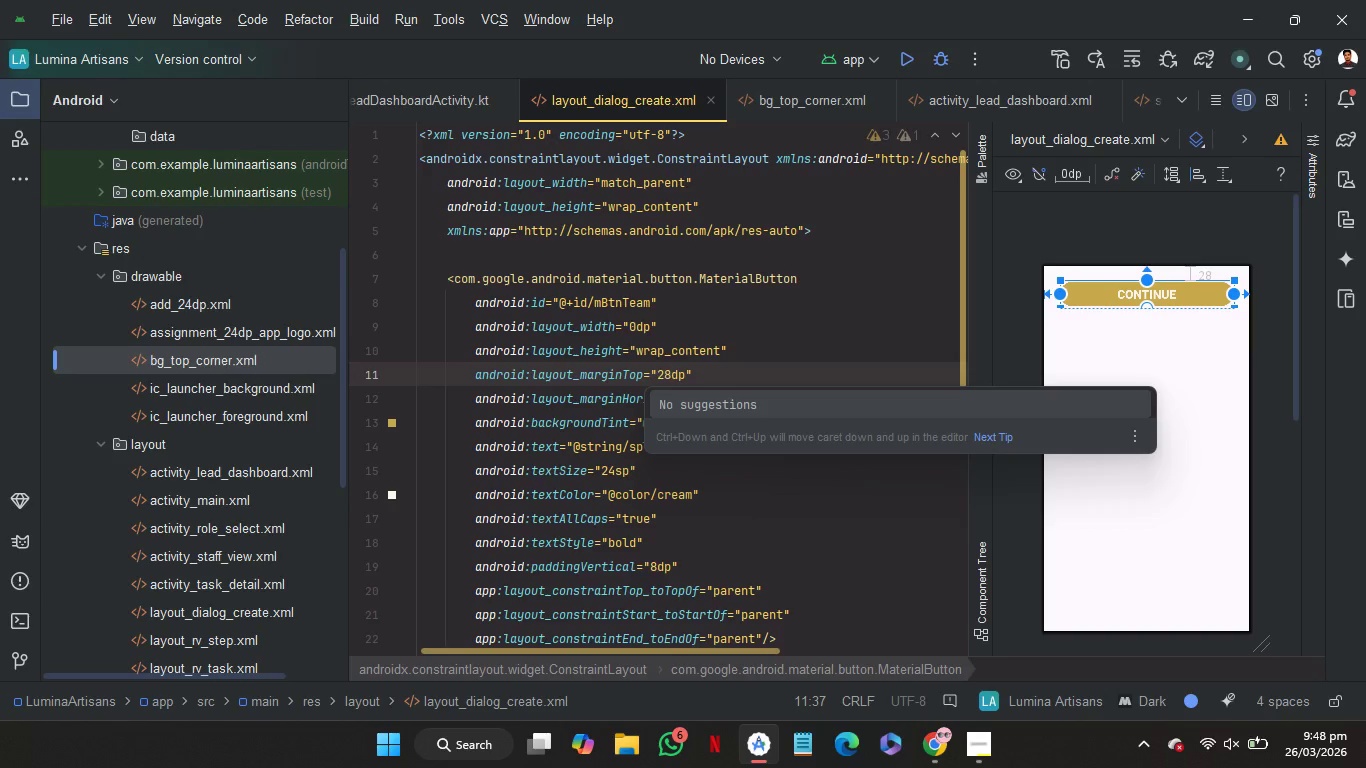 
left_click_drag(start_coordinate=[721, 373], to_coordinate=[753, 355])
 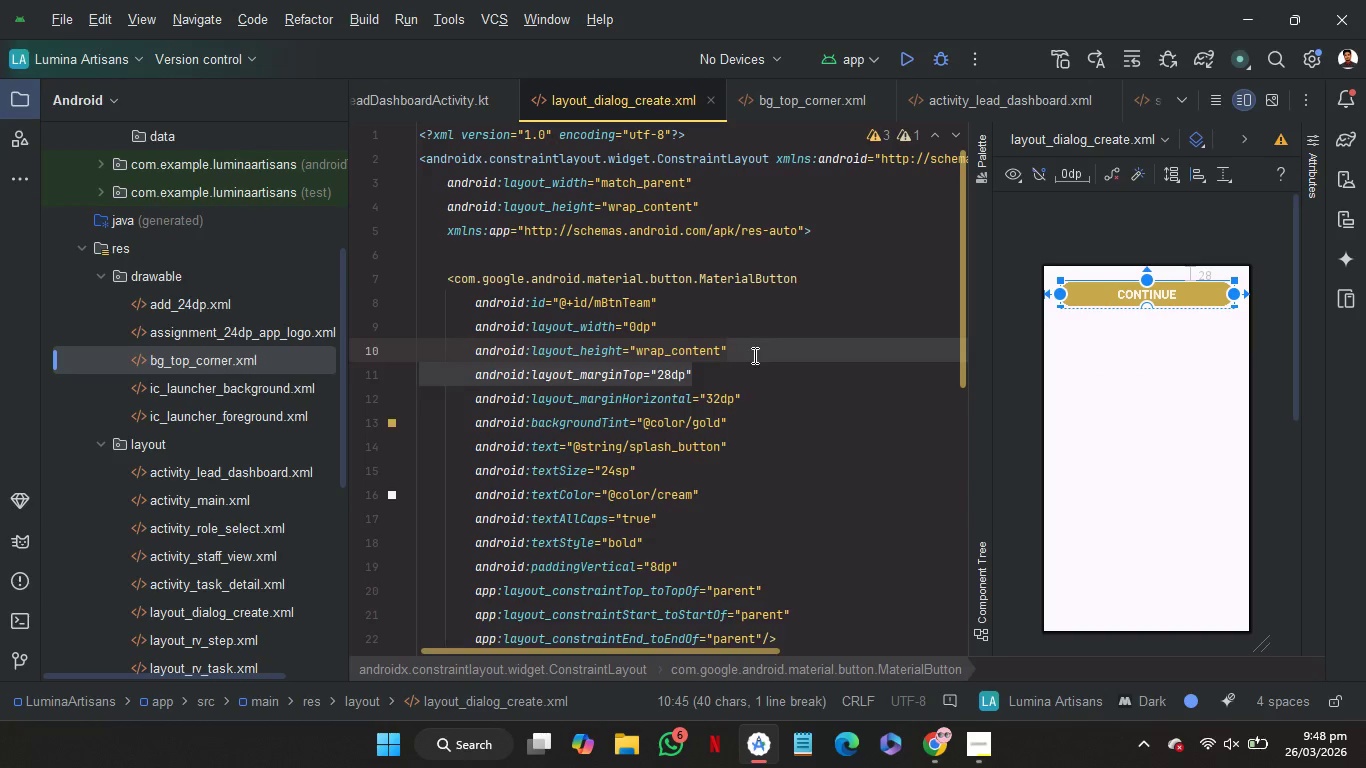 
key(Backspace)
 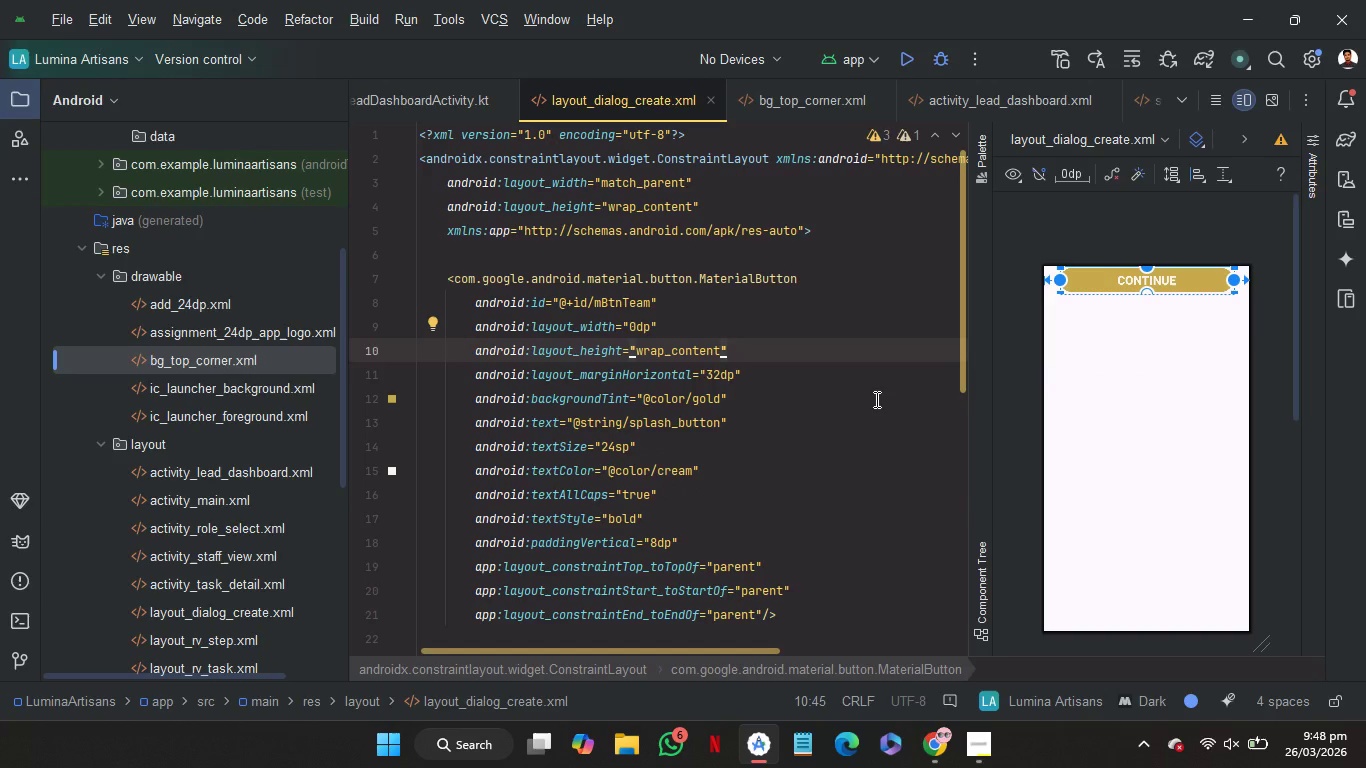 
scroll: coordinate [804, 565], scroll_direction: down, amount: 21.0
 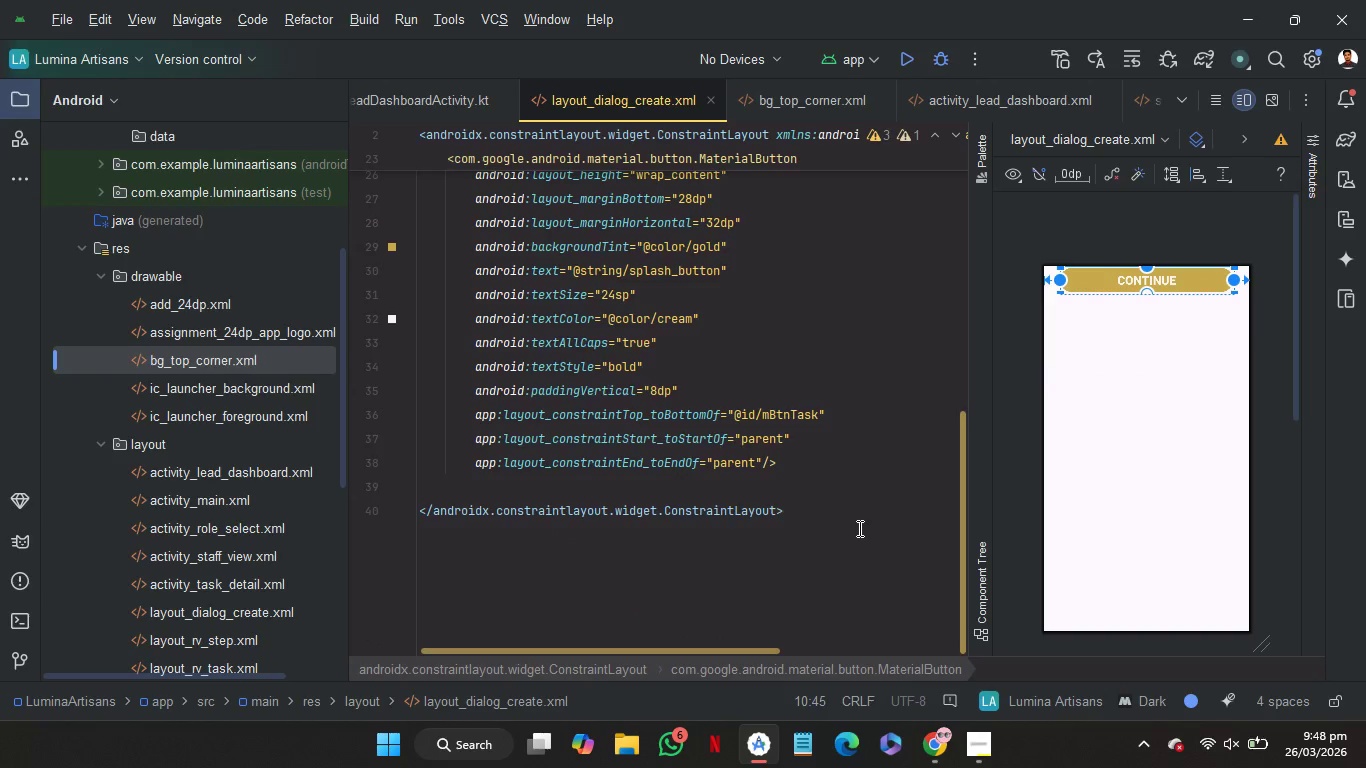 
scroll: coordinate [858, 528], scroll_direction: up, amount: 3.0
 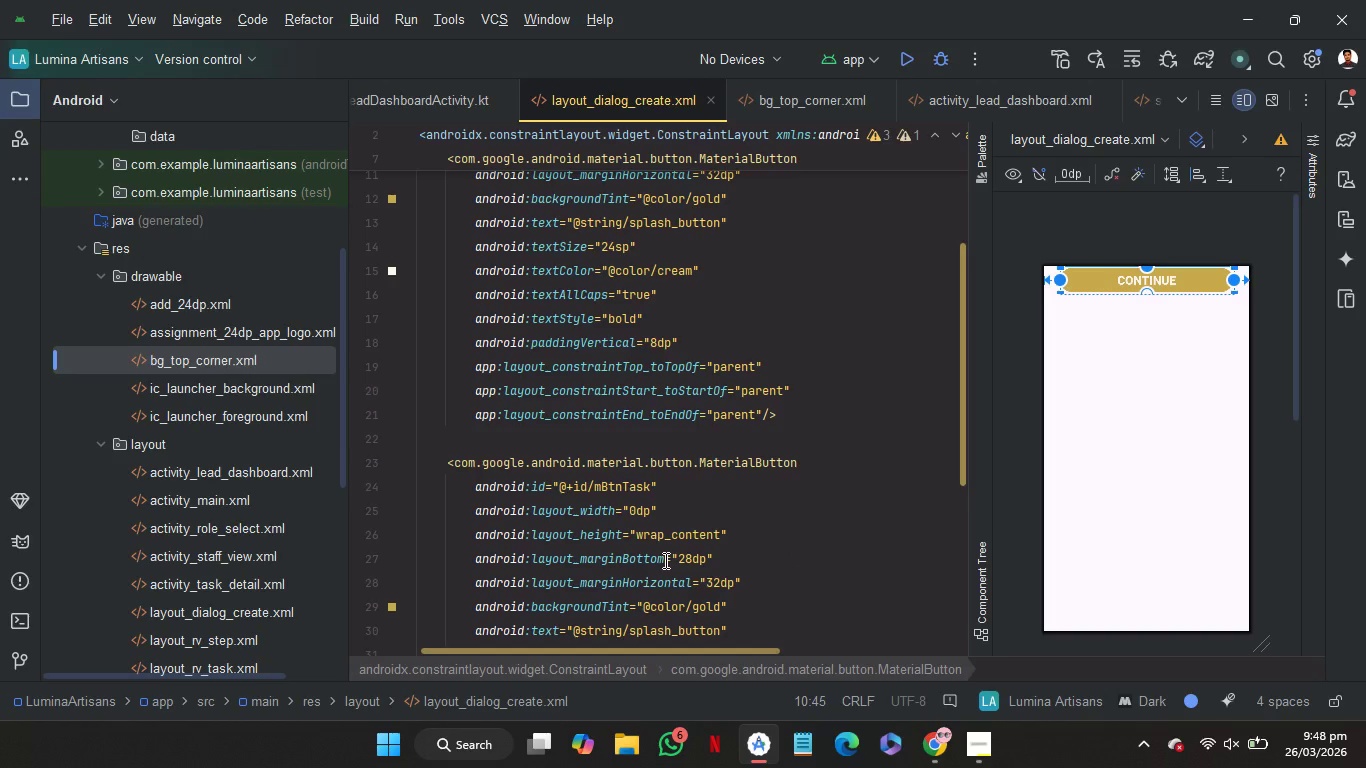 
left_click_drag(start_coordinate=[664, 560], to_coordinate=[624, 563])
 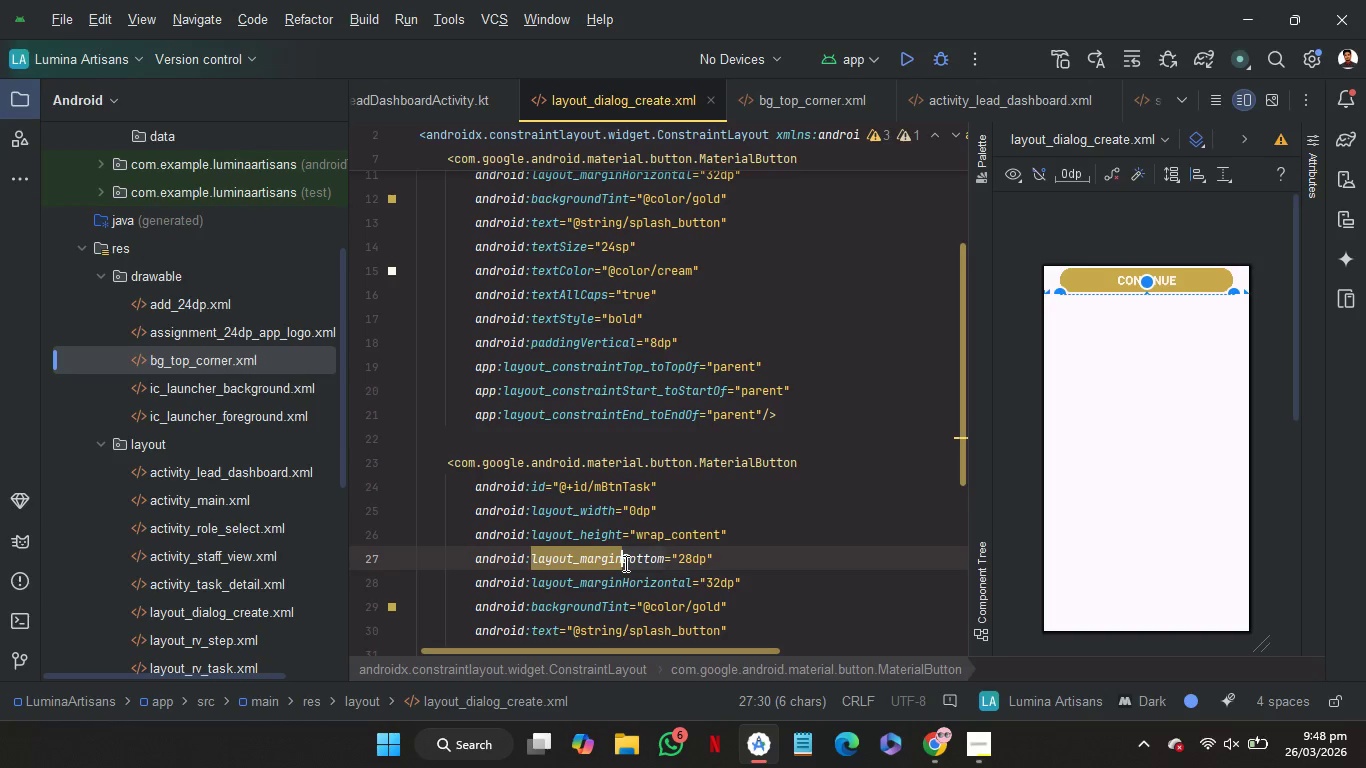 
key(Shift+T)
 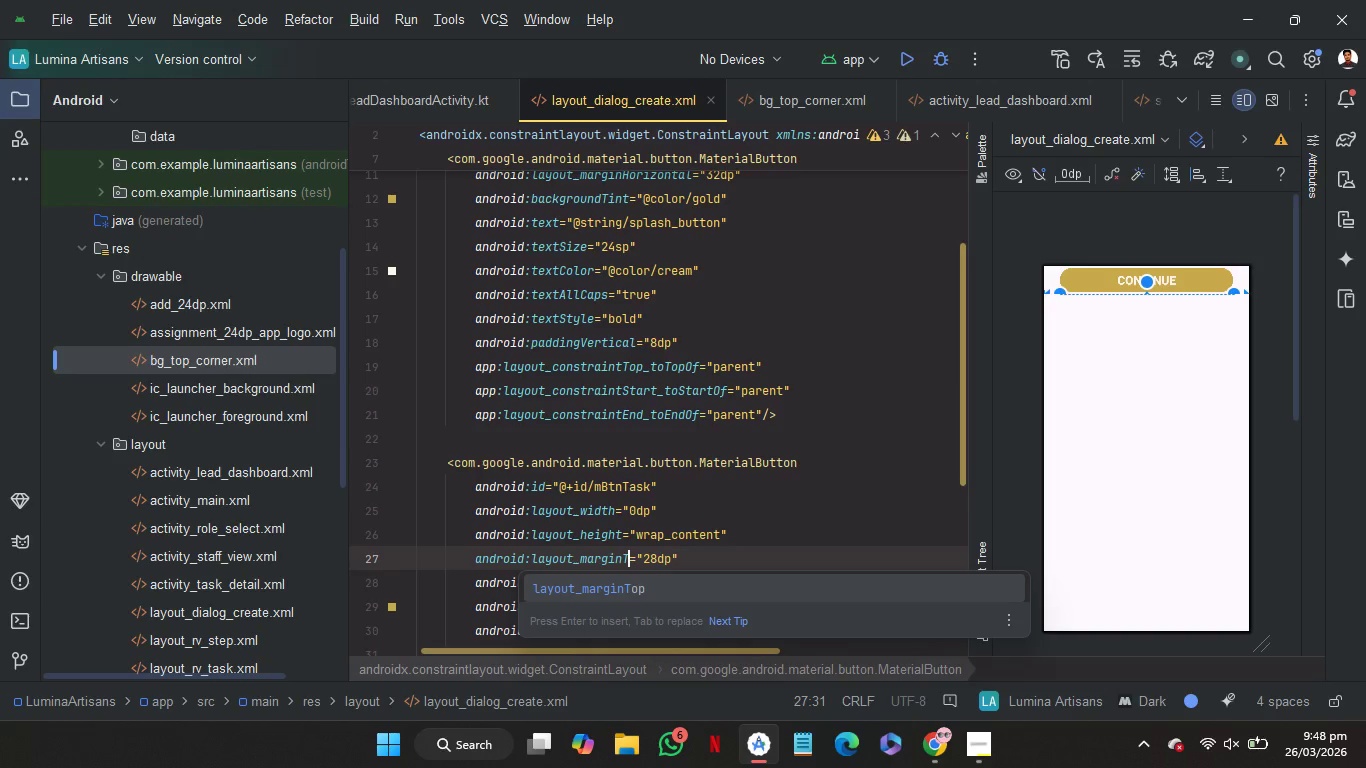 
key(Enter)
 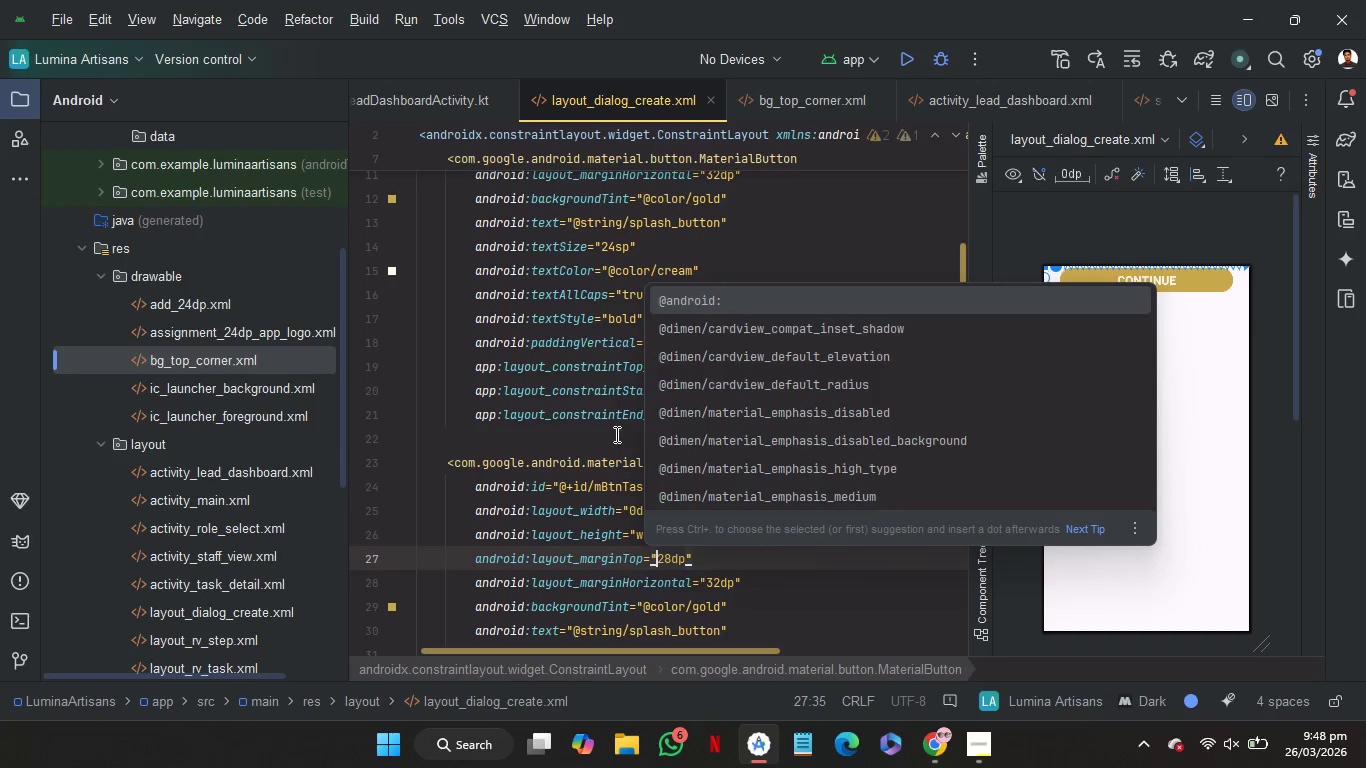 
left_click([615, 434])
 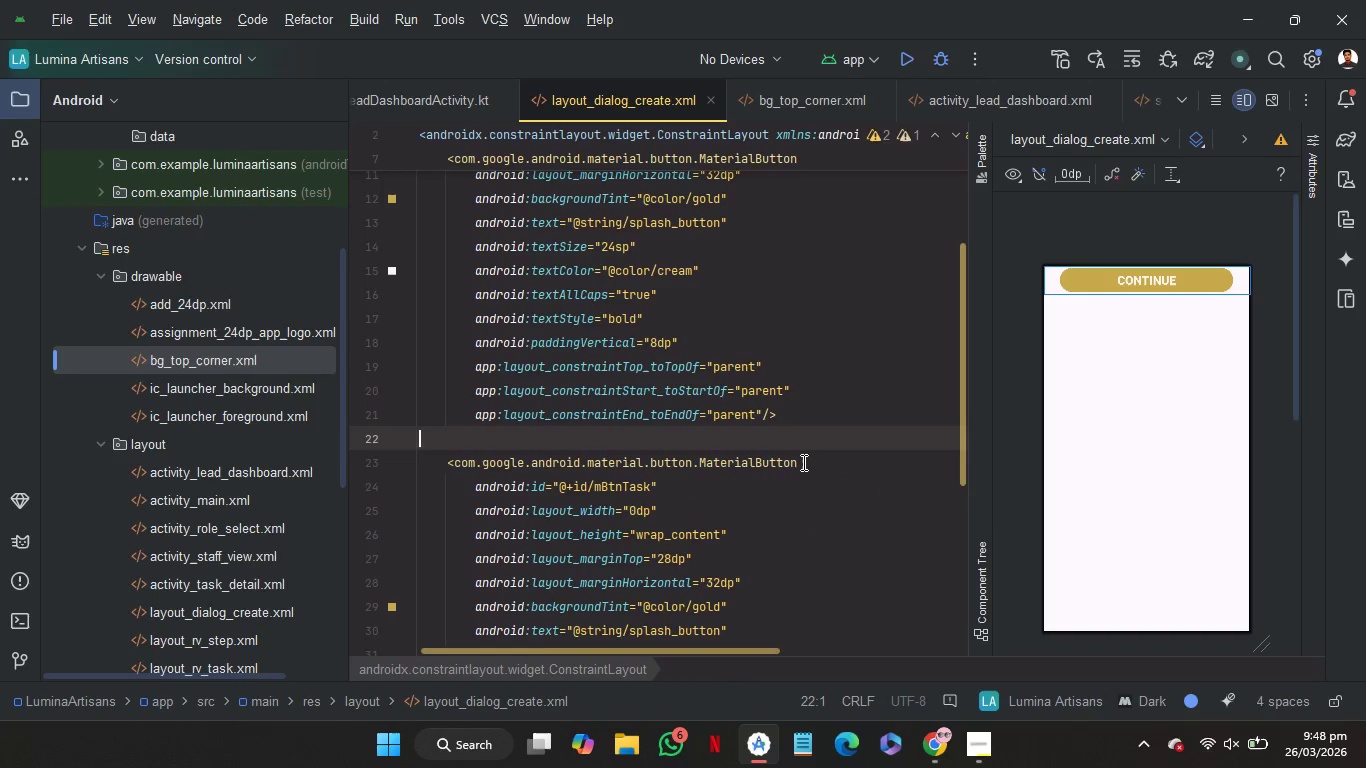 
scroll: coordinate [802, 462], scroll_direction: down, amount: 3.0
 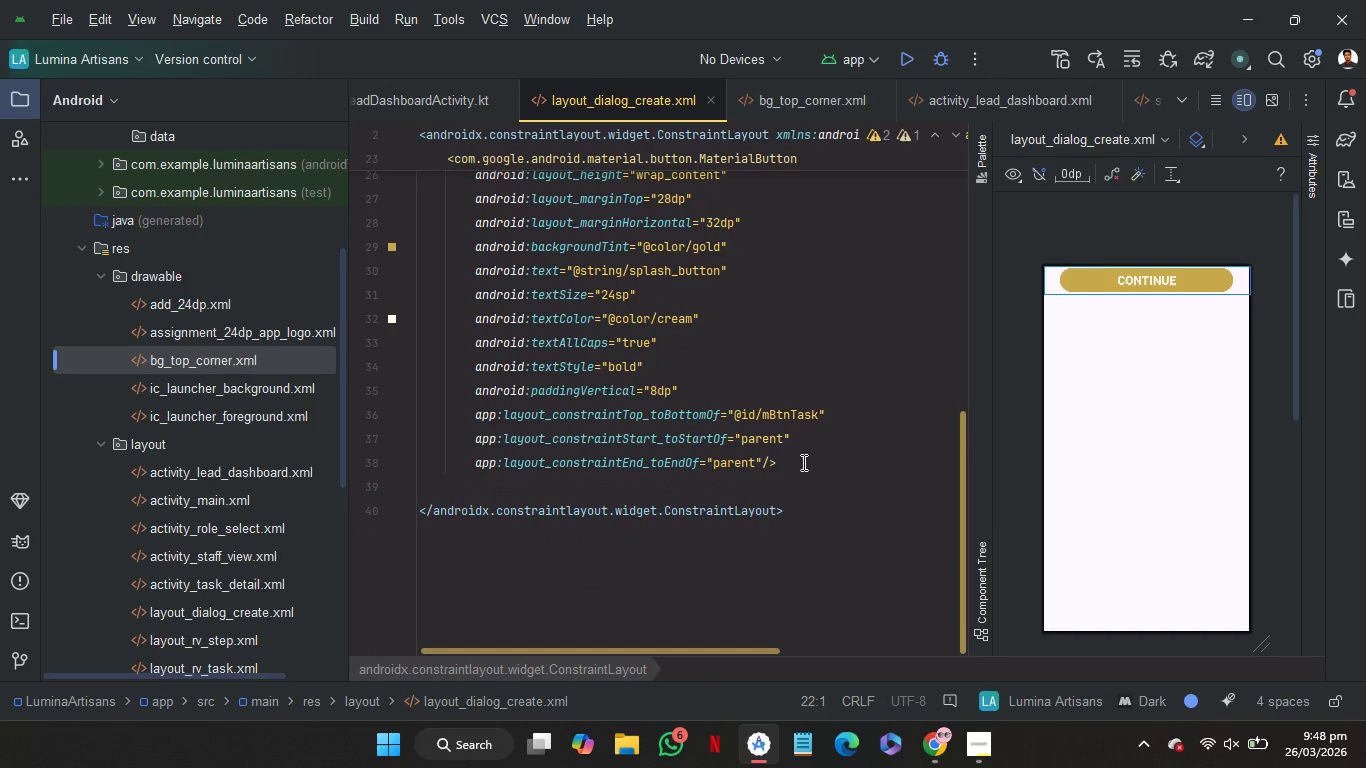 
scroll: coordinate [802, 462], scroll_direction: none, amount: 0.0
 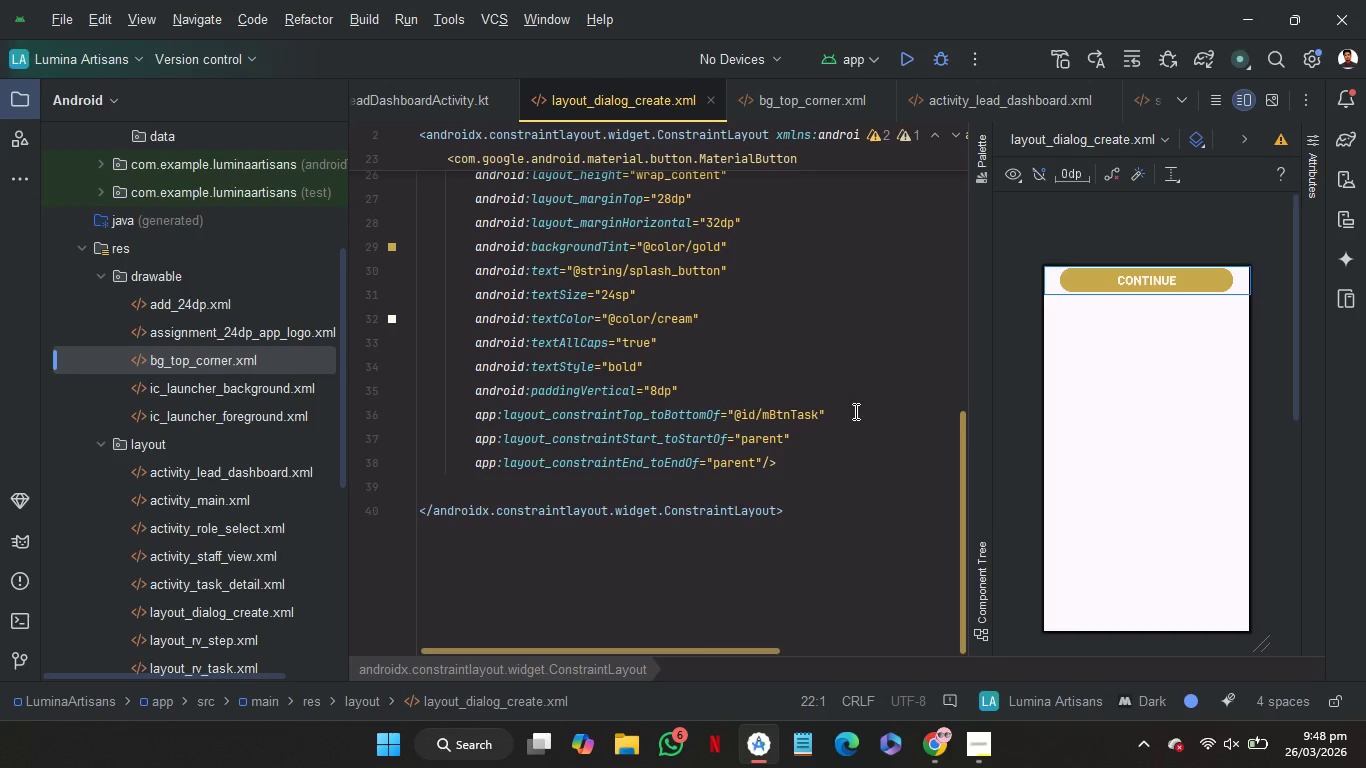 
left_click([853, 412])
 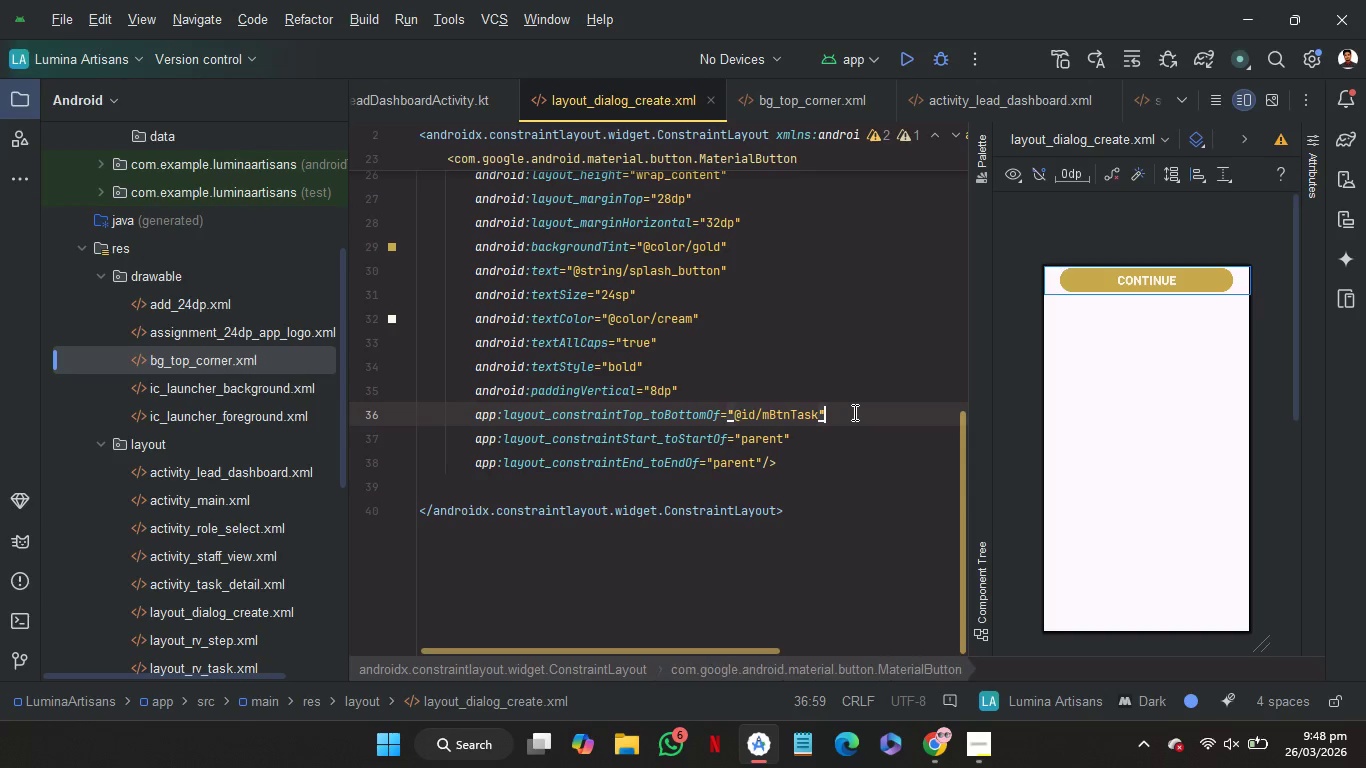 
key(ArrowLeft)
 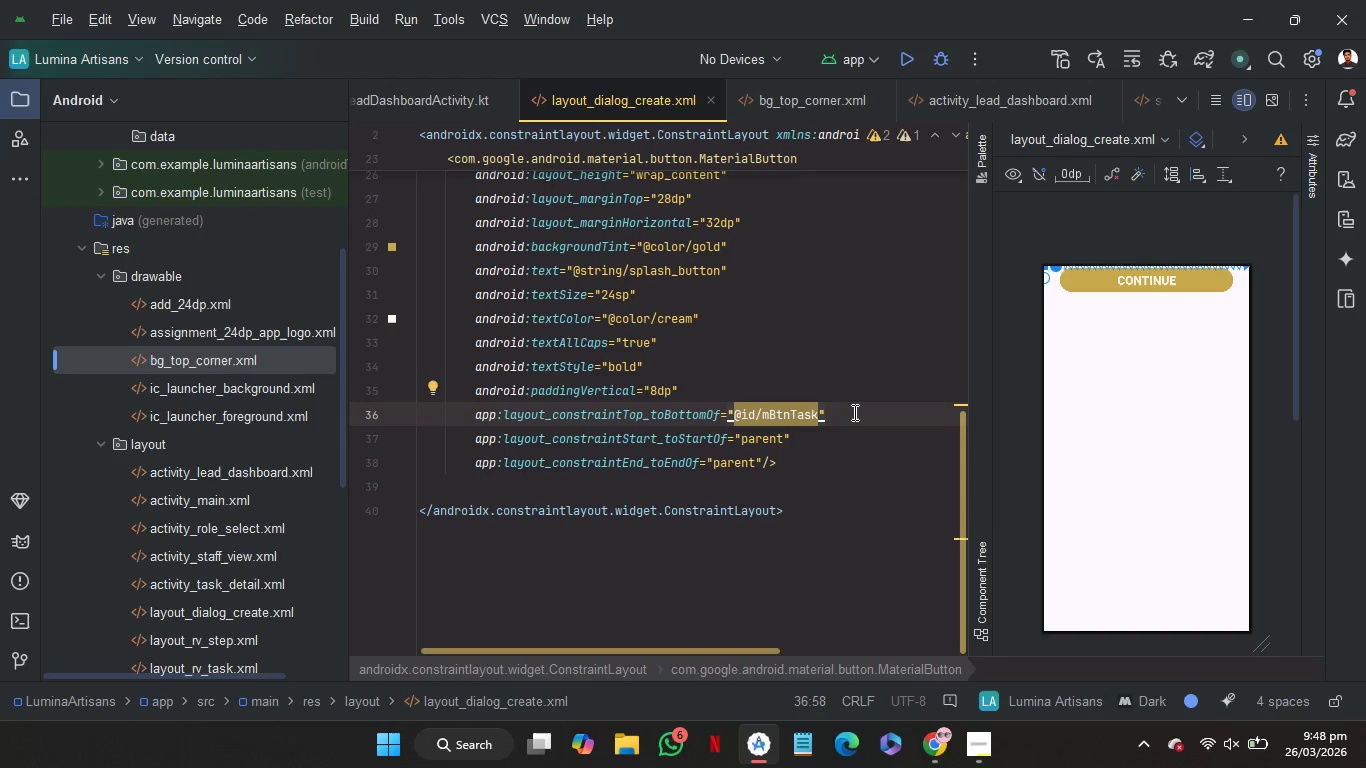 
key(Shift+ArrowLeft)
 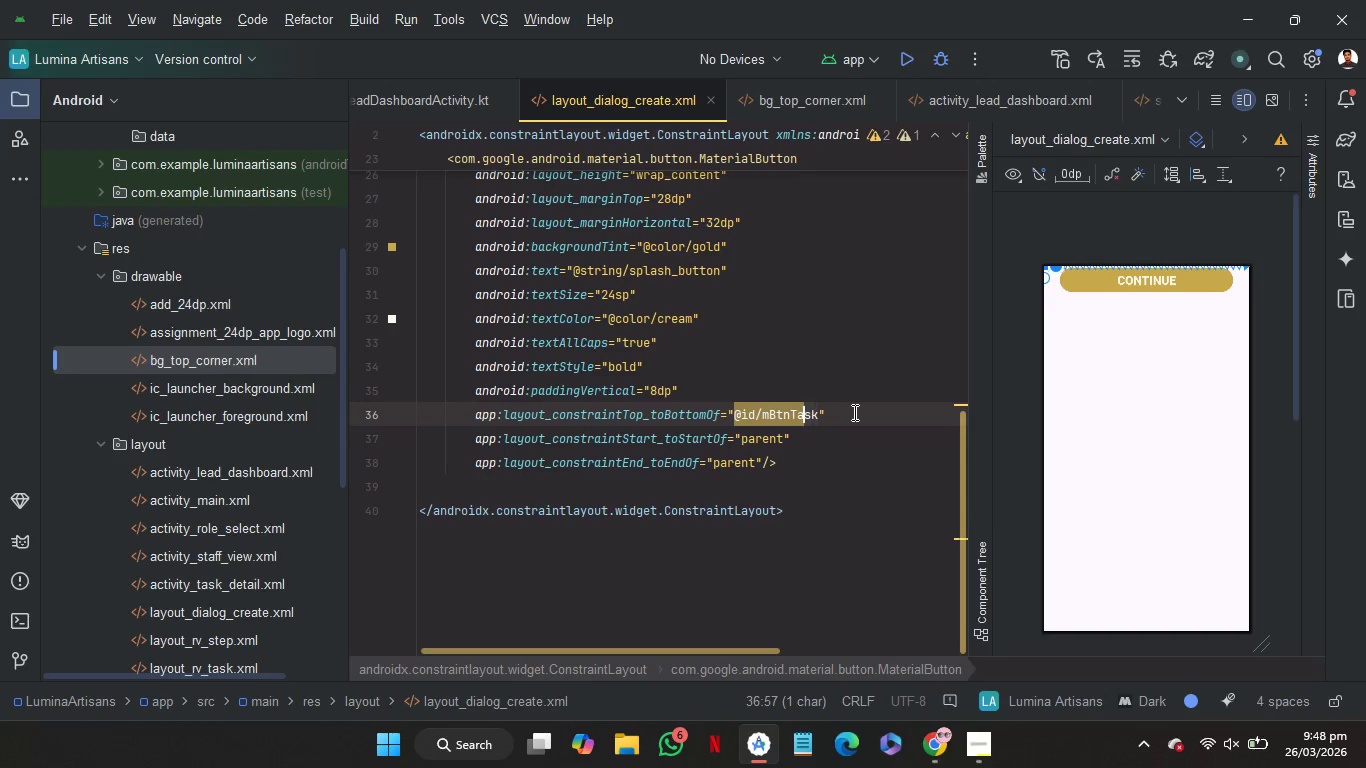 
key(Shift+ArrowLeft)
 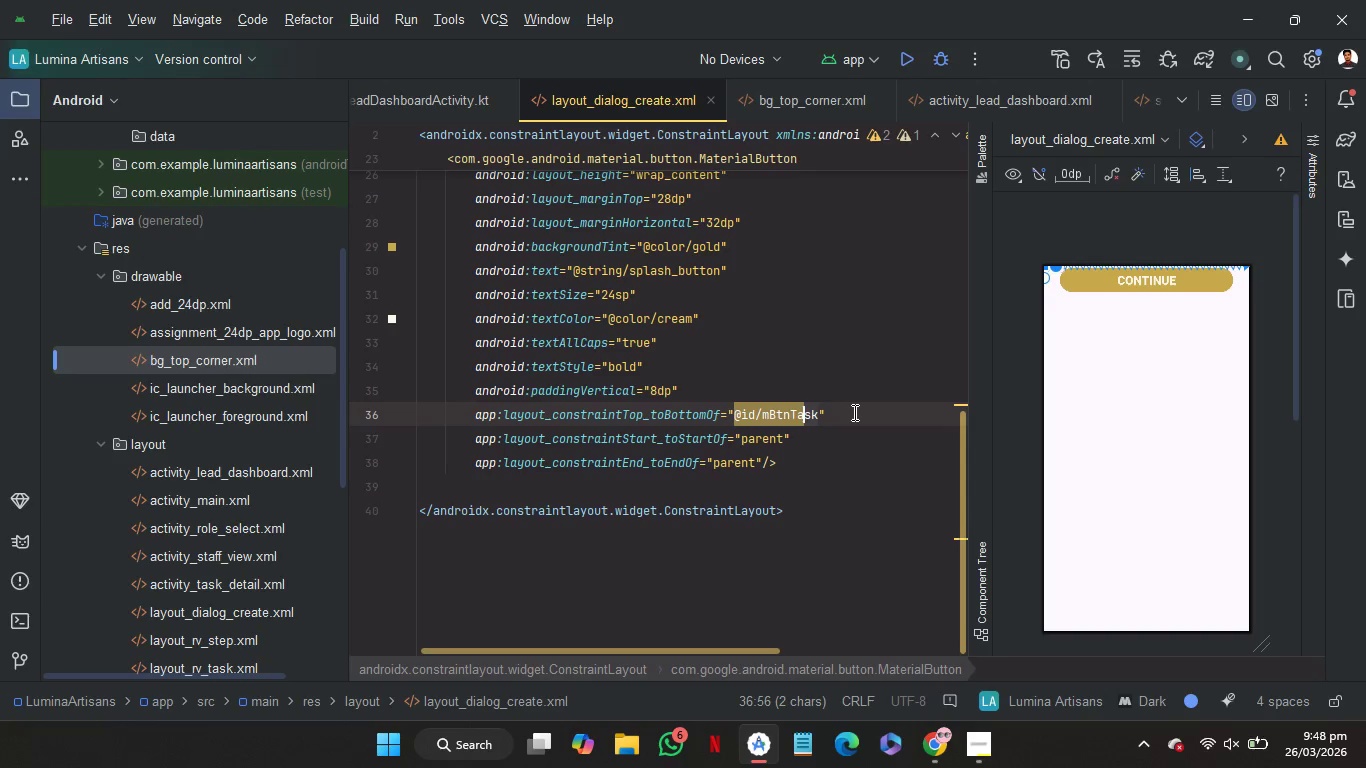 
key(Shift+ArrowLeft)
 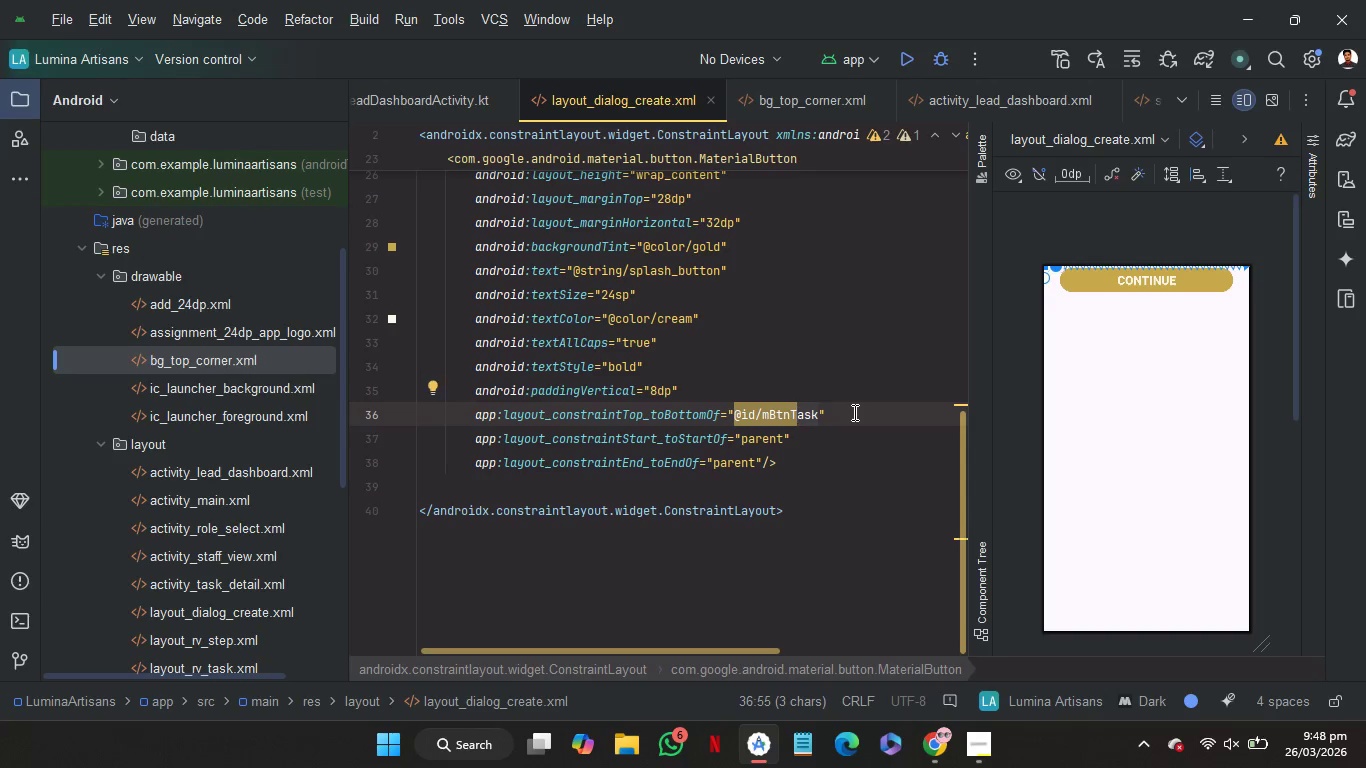 
key(E)
 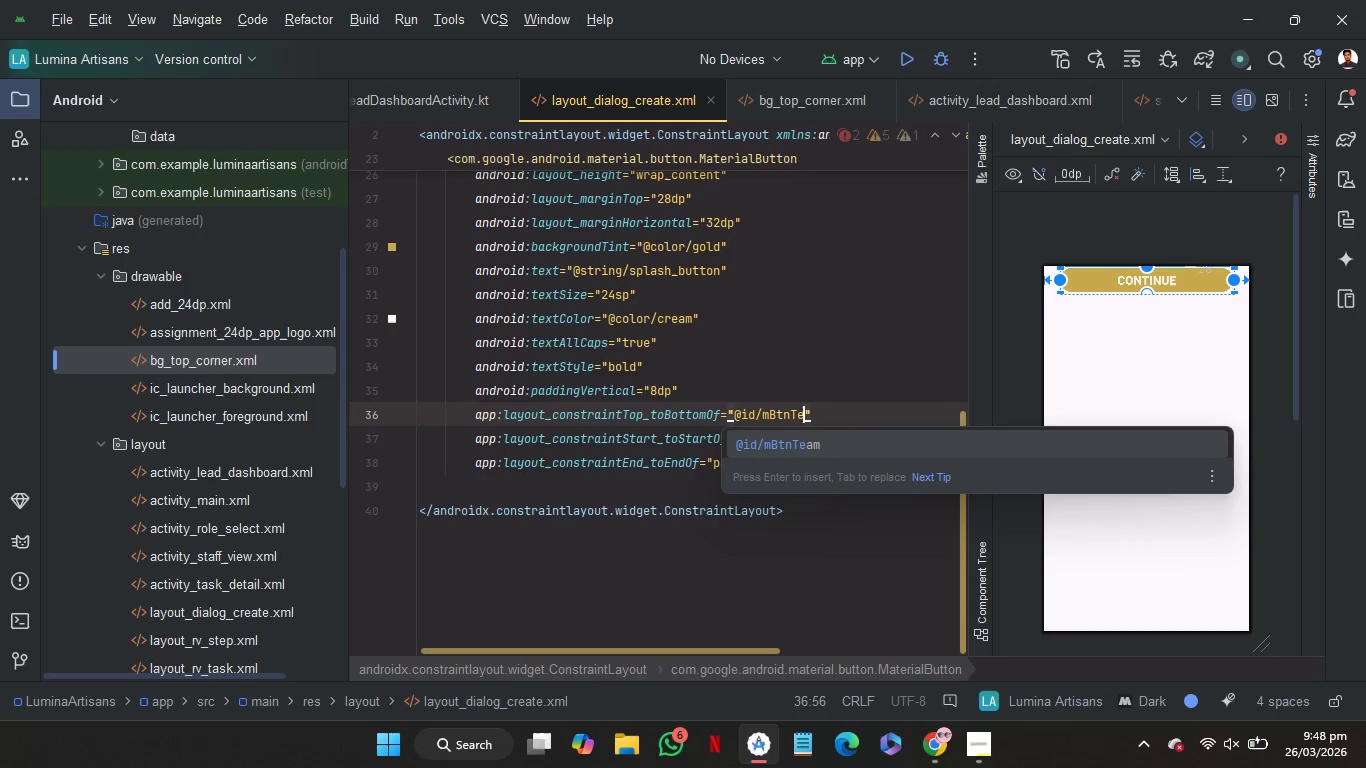 
key(Enter)
 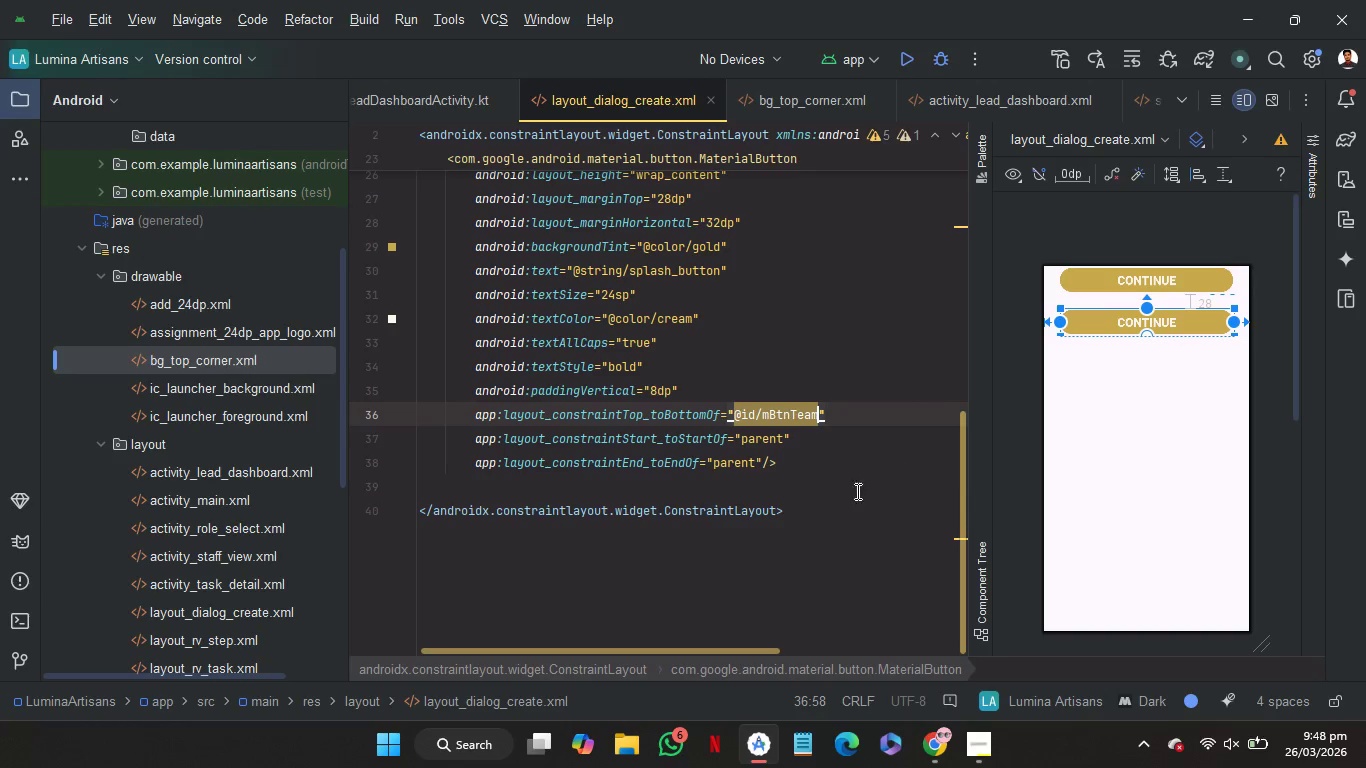 
scroll: coordinate [851, 488], scroll_direction: up, amount: 1.0
 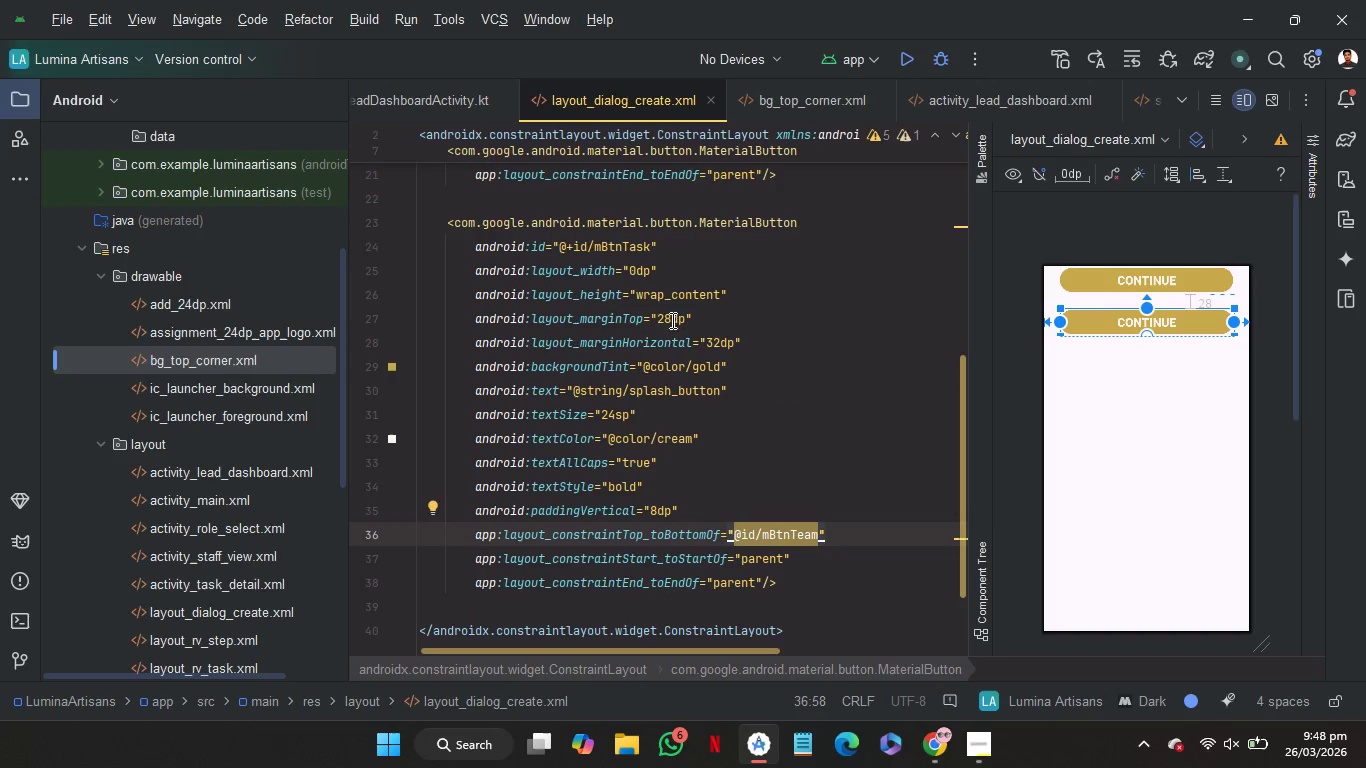 
left_click([670, 320])
 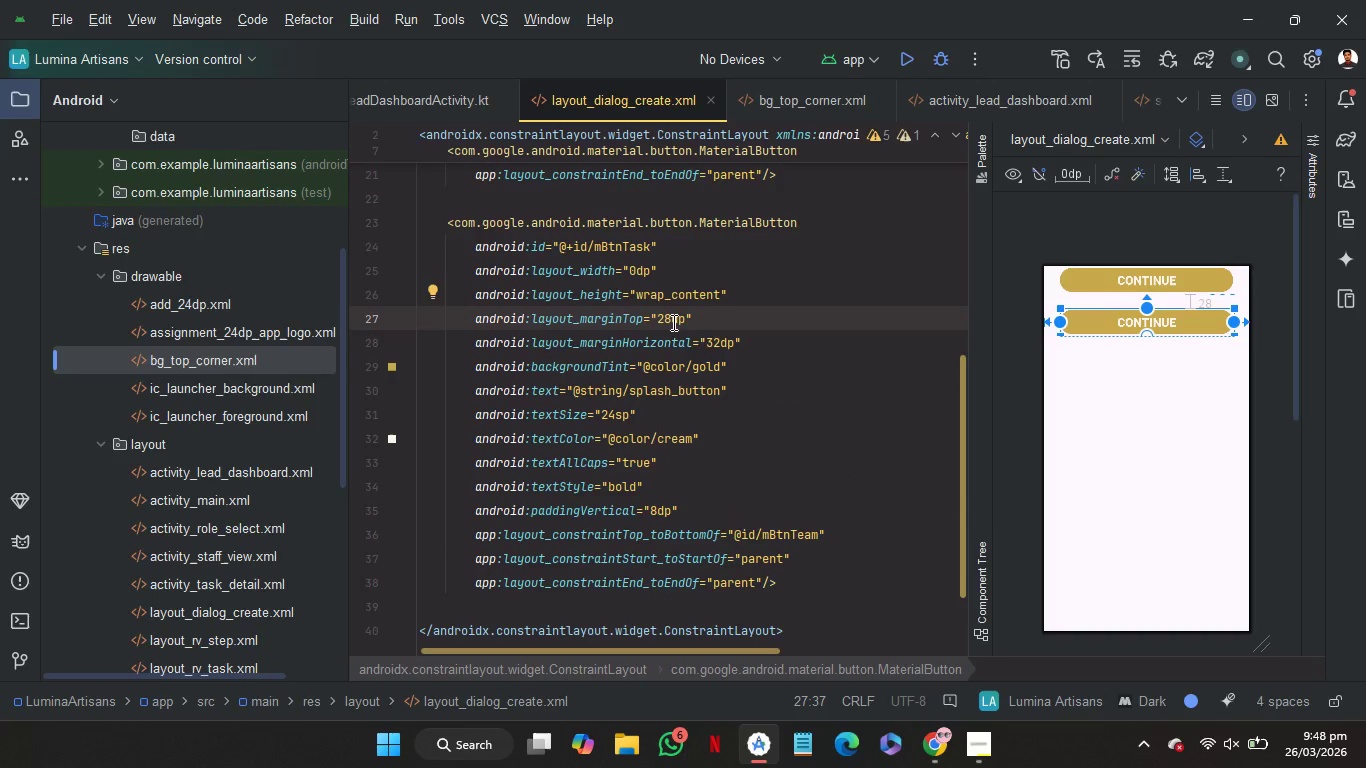 
key(Backspace)
key(Backspace)
type(16)
 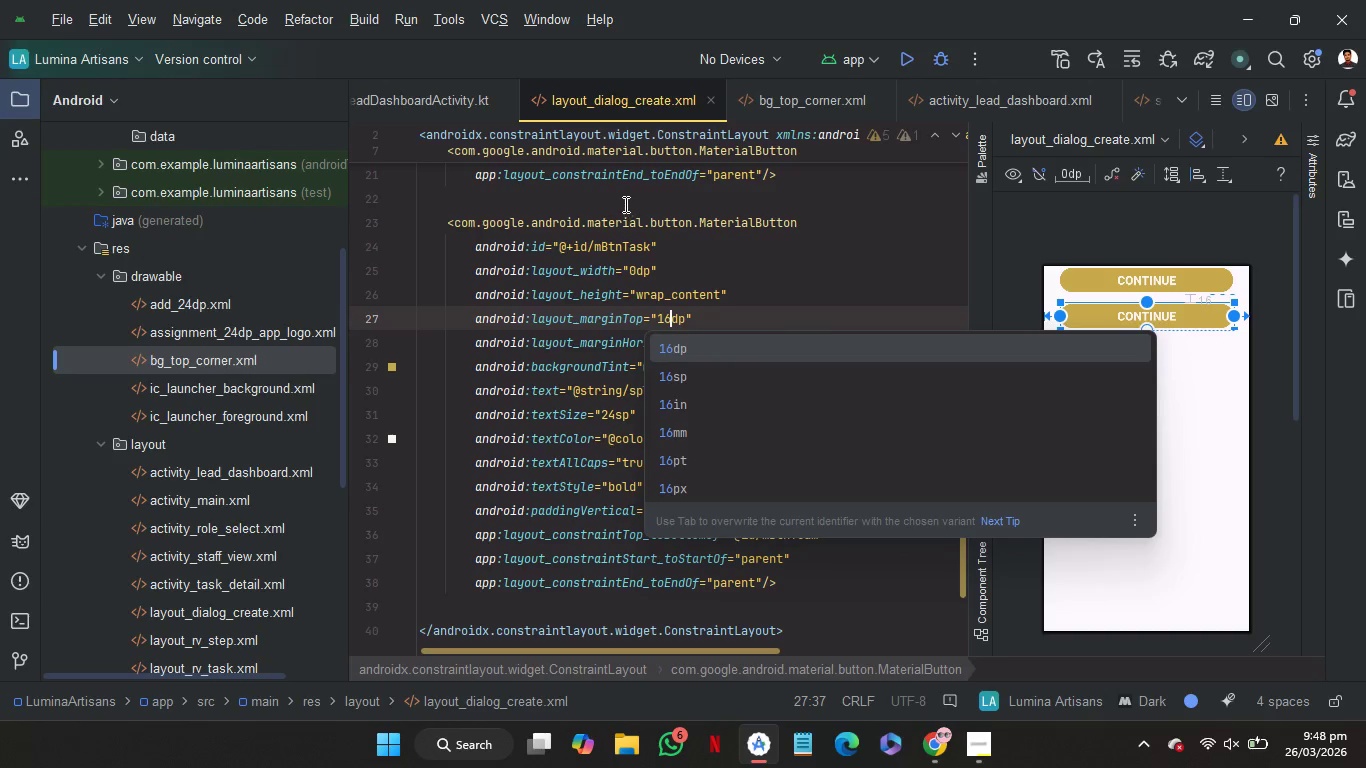 
left_click([627, 203])
 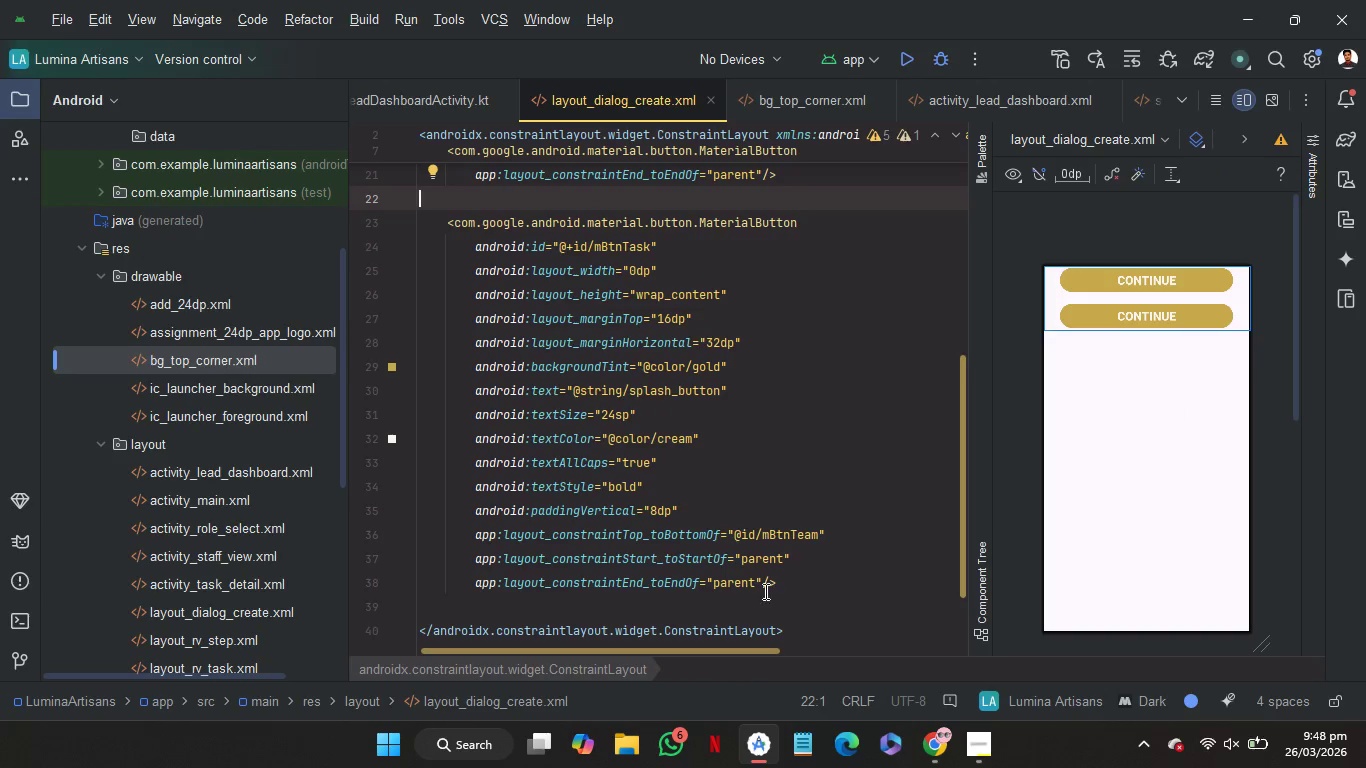 
scroll: coordinate [786, 587], scroll_direction: up, amount: 18.0
 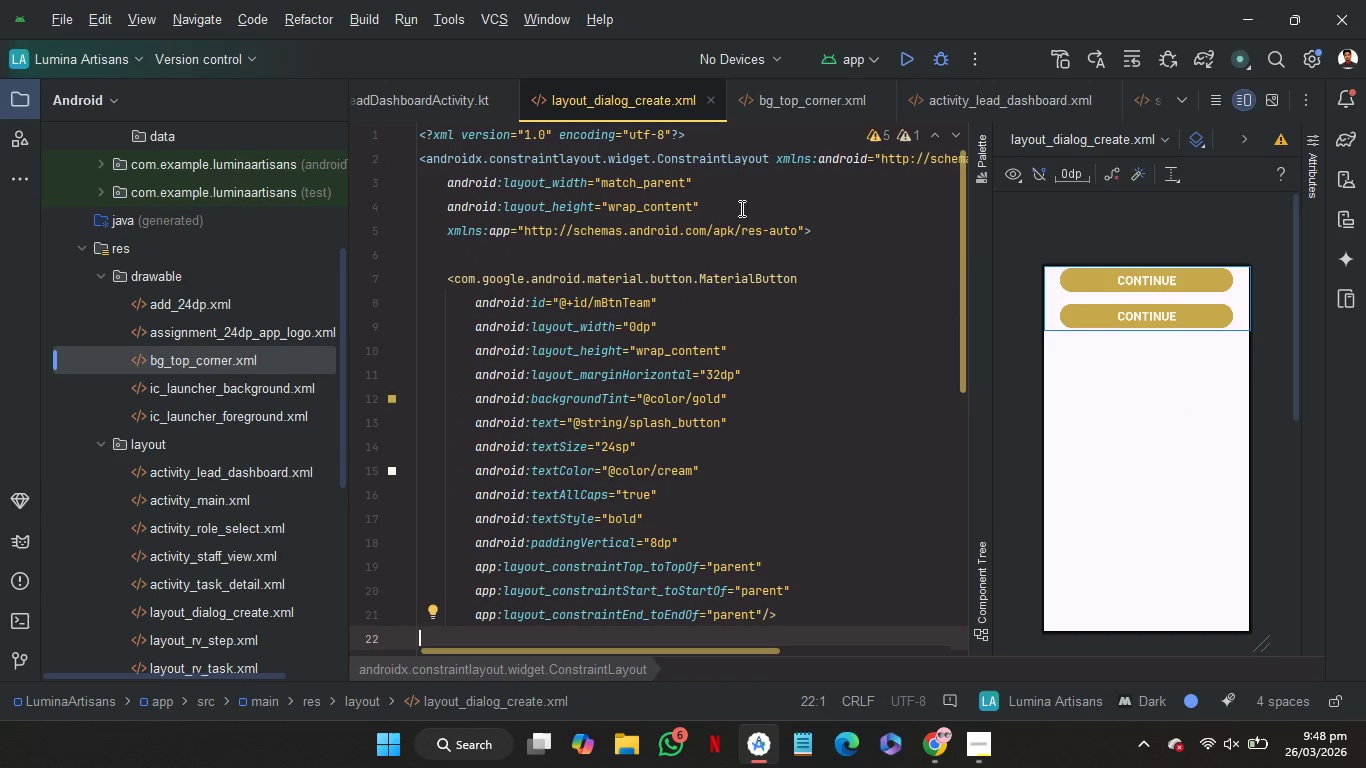 
left_click([740, 208])
 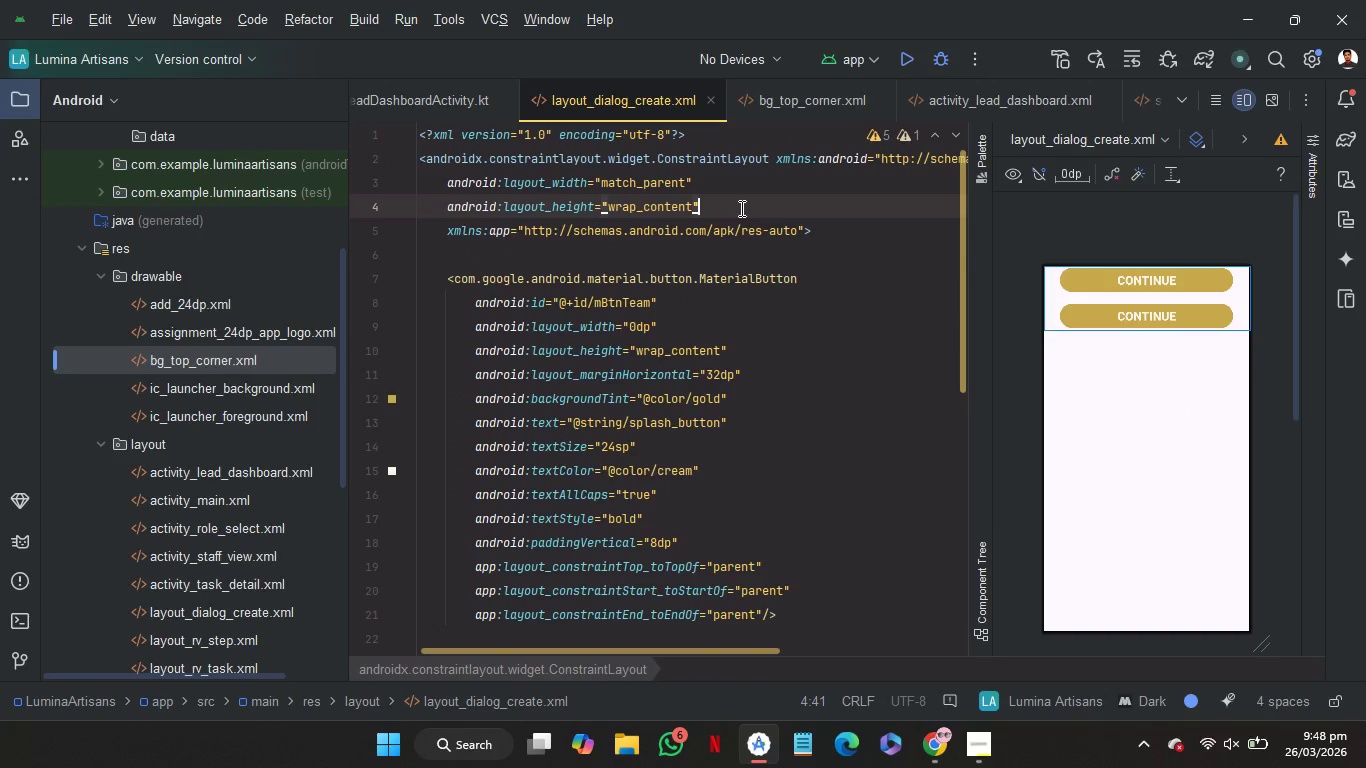 
key(Enter)
 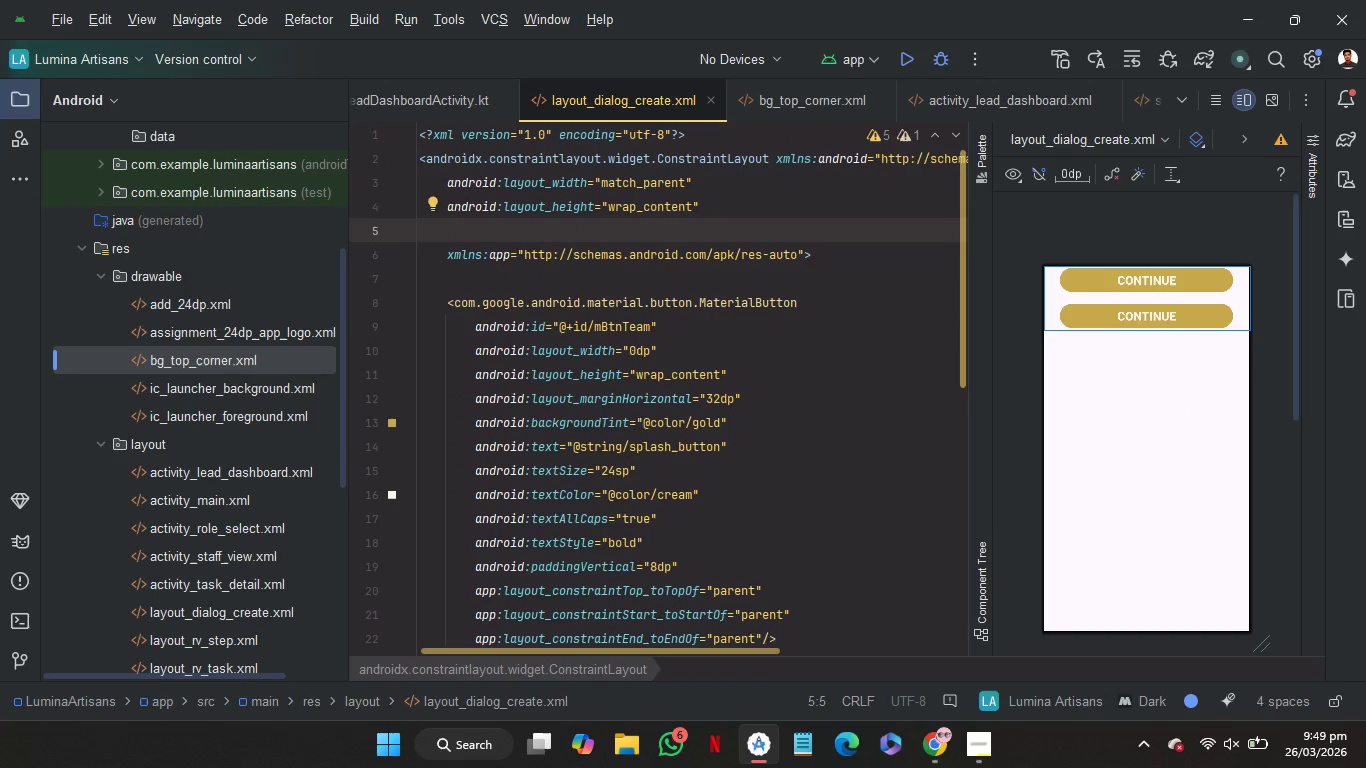 
type(pa)
 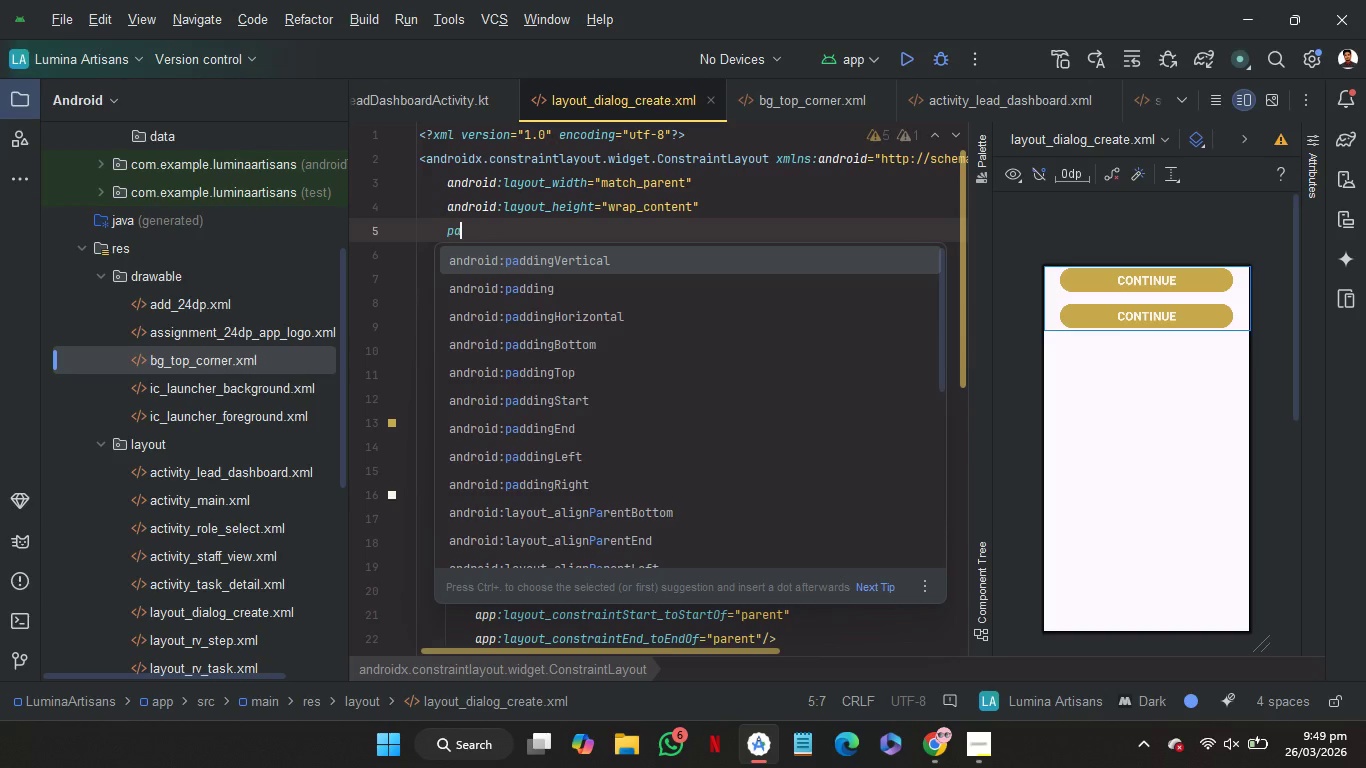 
key(Enter)
 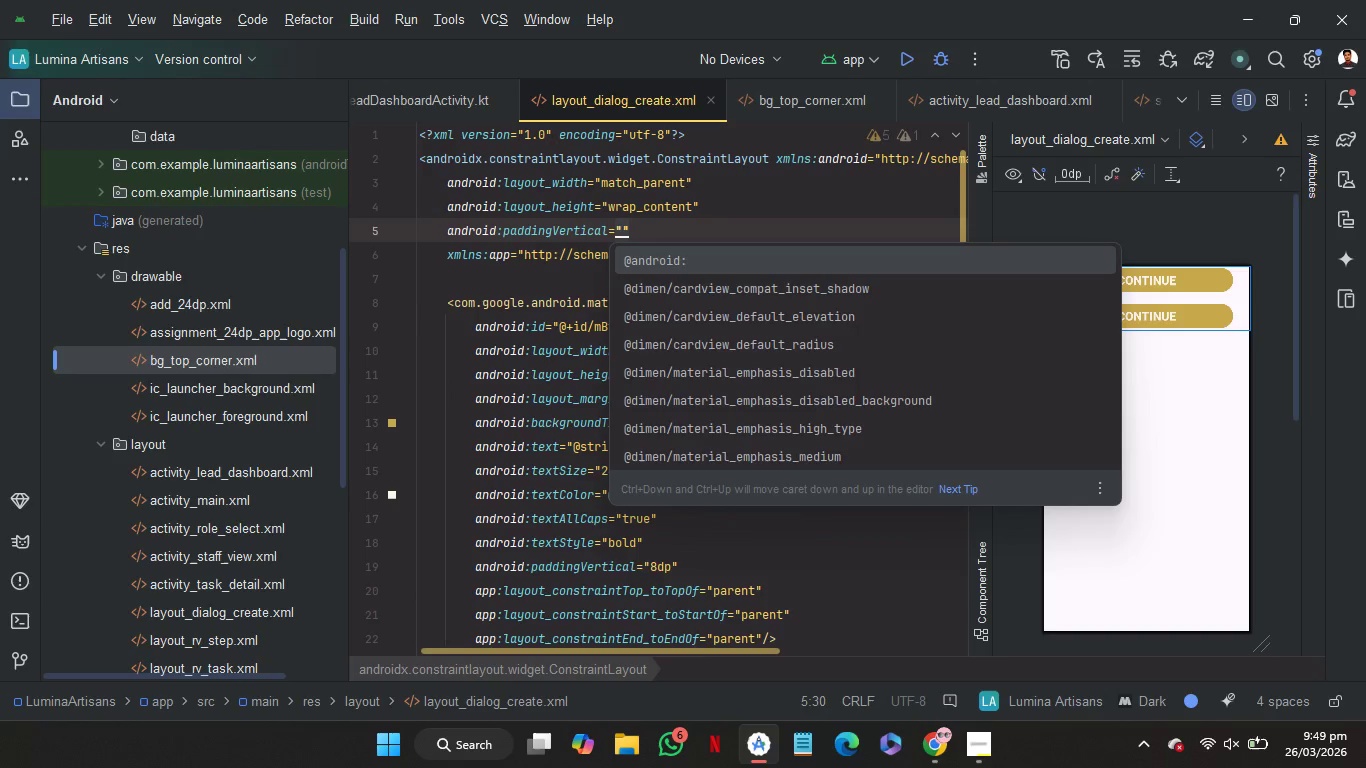 
type(16)
 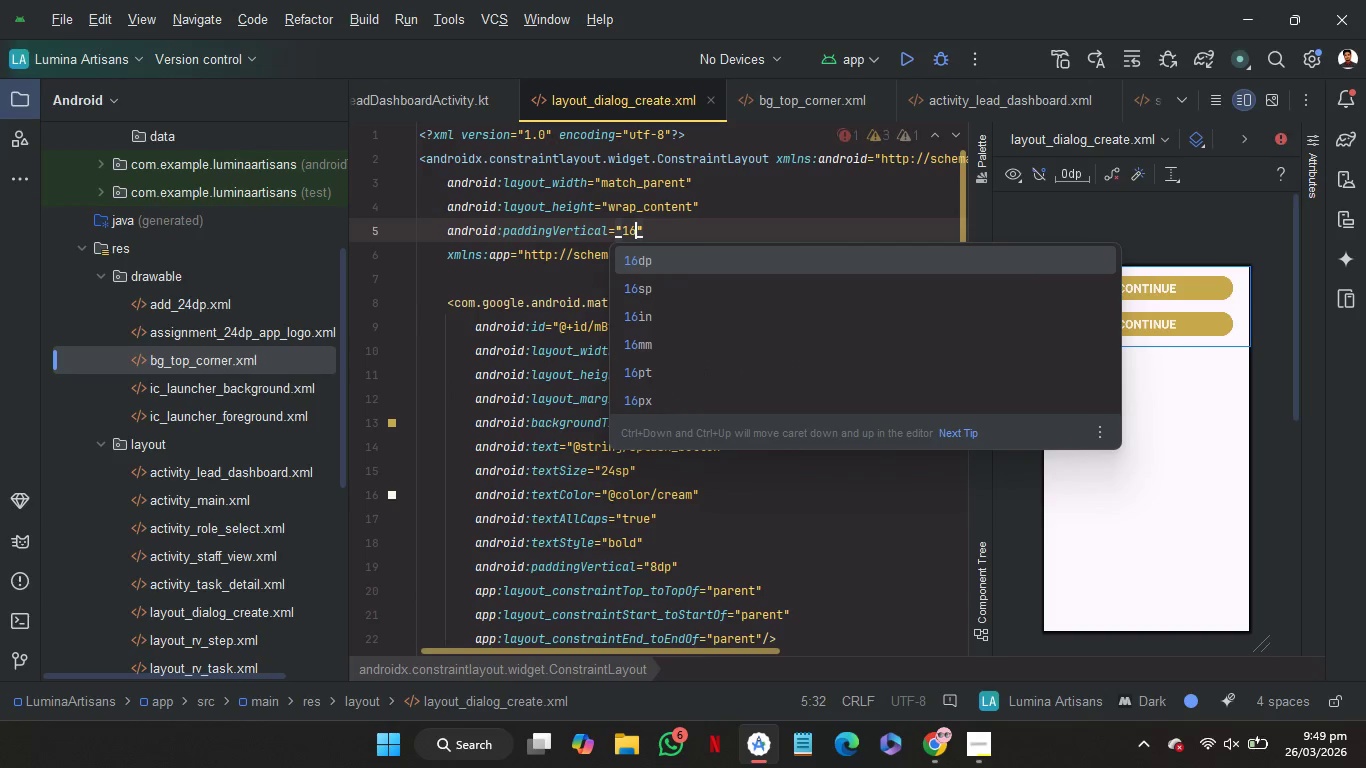 
key(Enter)
 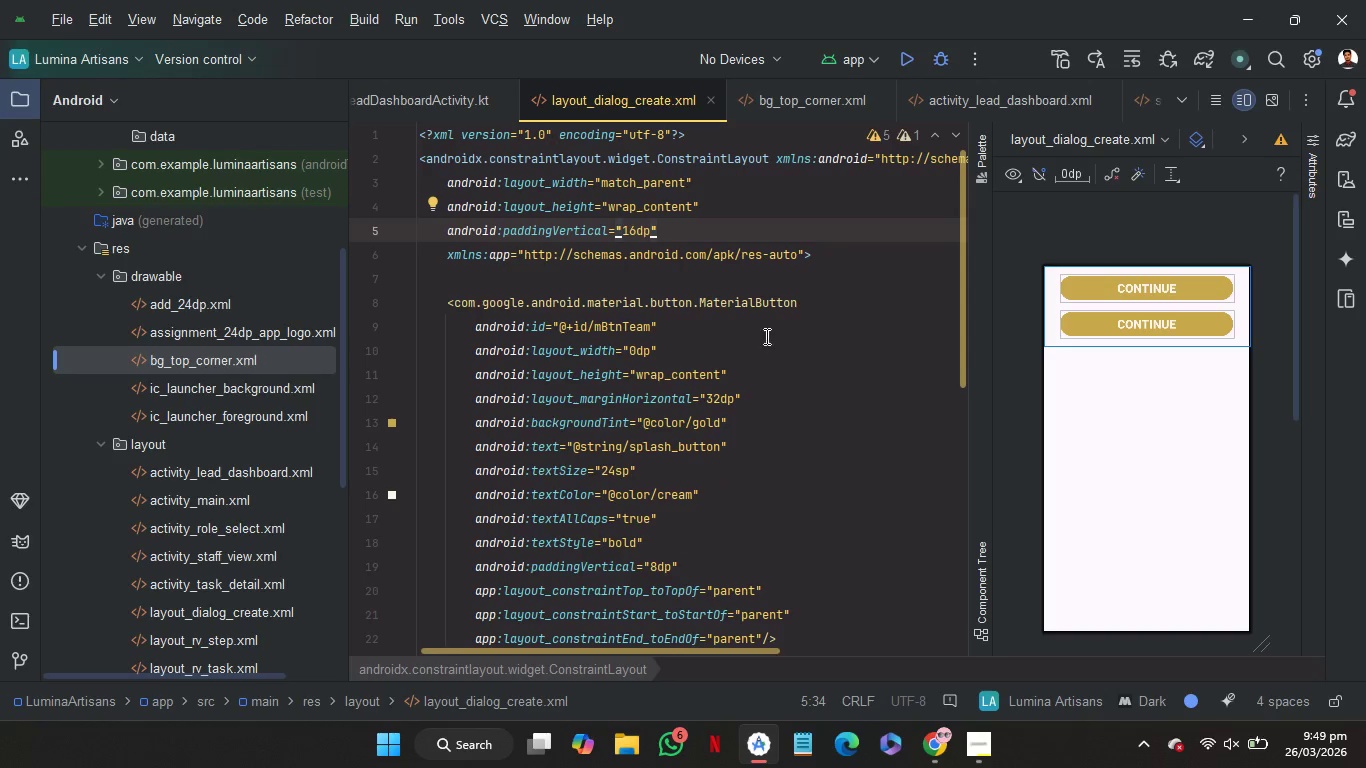 
wait(5.42)
 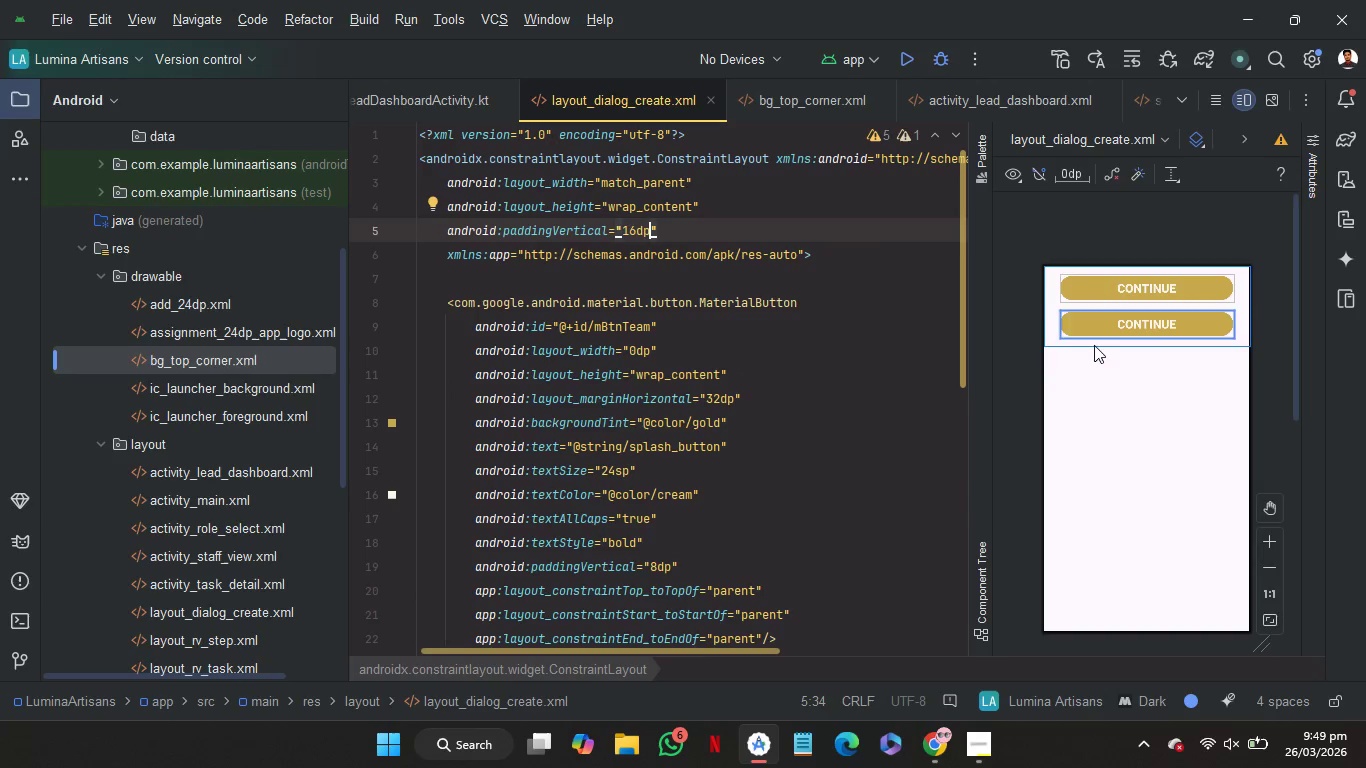 
left_click([782, 276])
 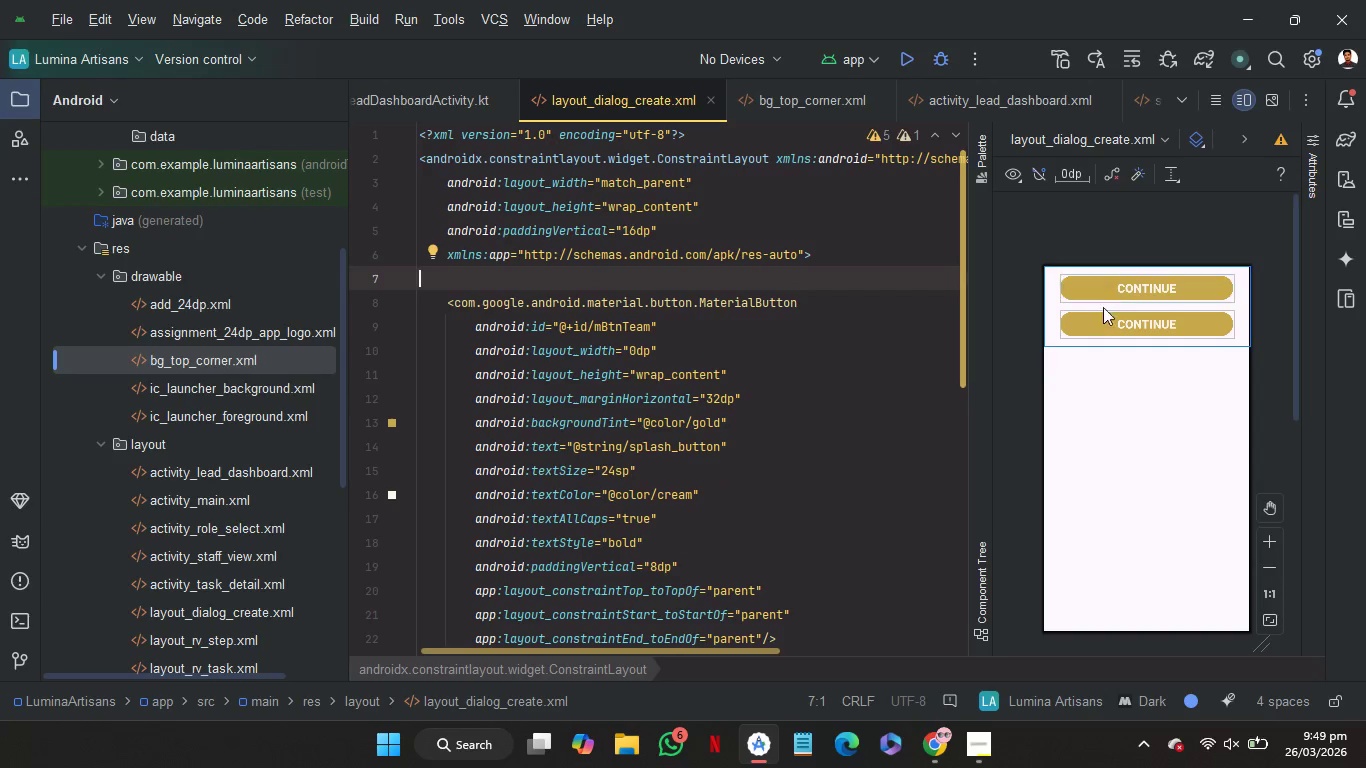 
left_click([1099, 317])
 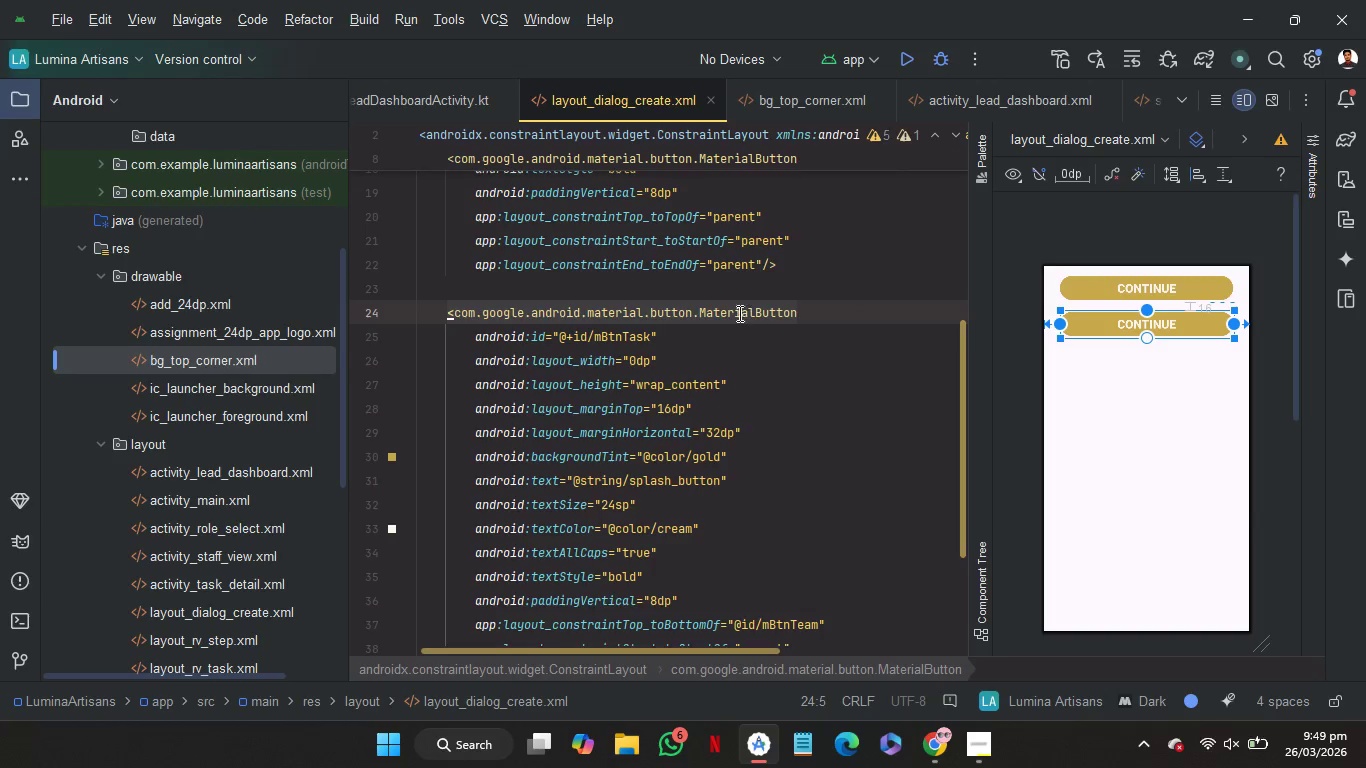 
left_click([741, 291])
 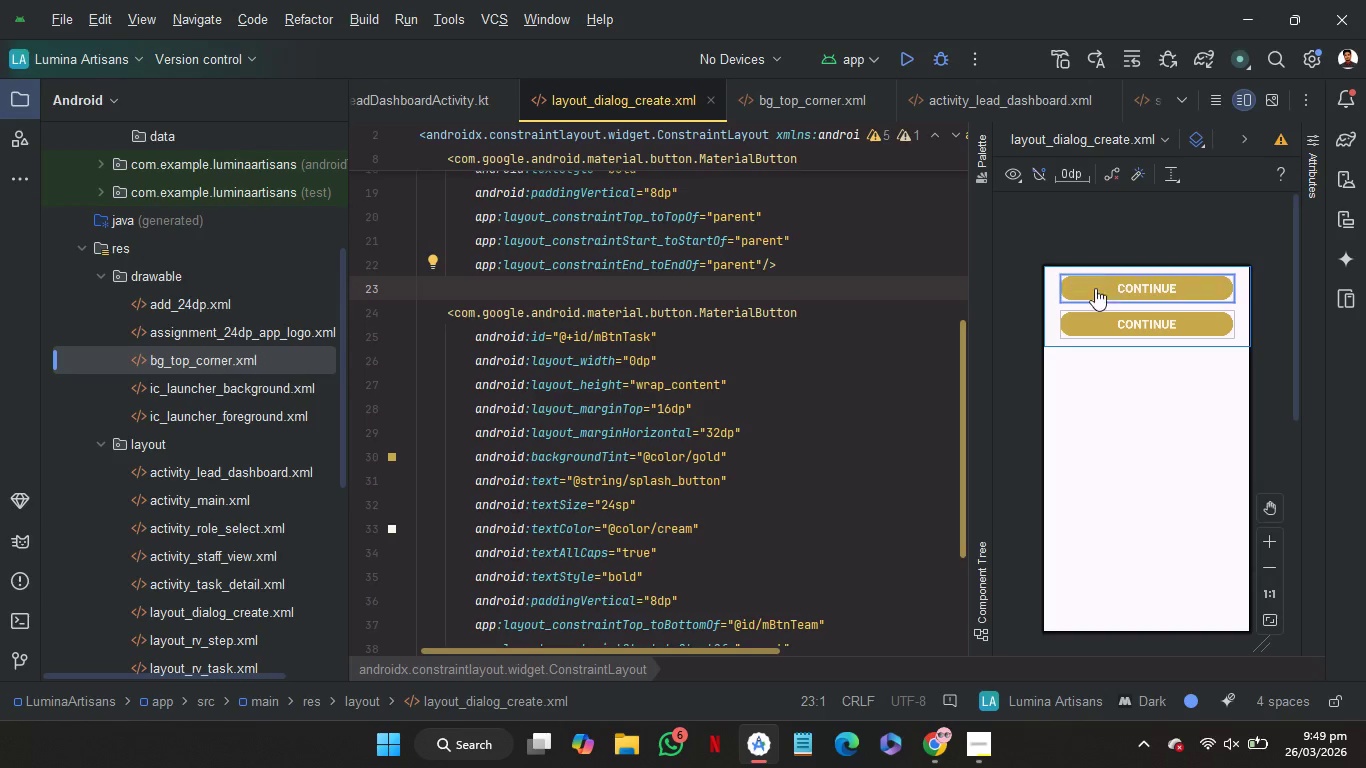 
left_click([1114, 292])
 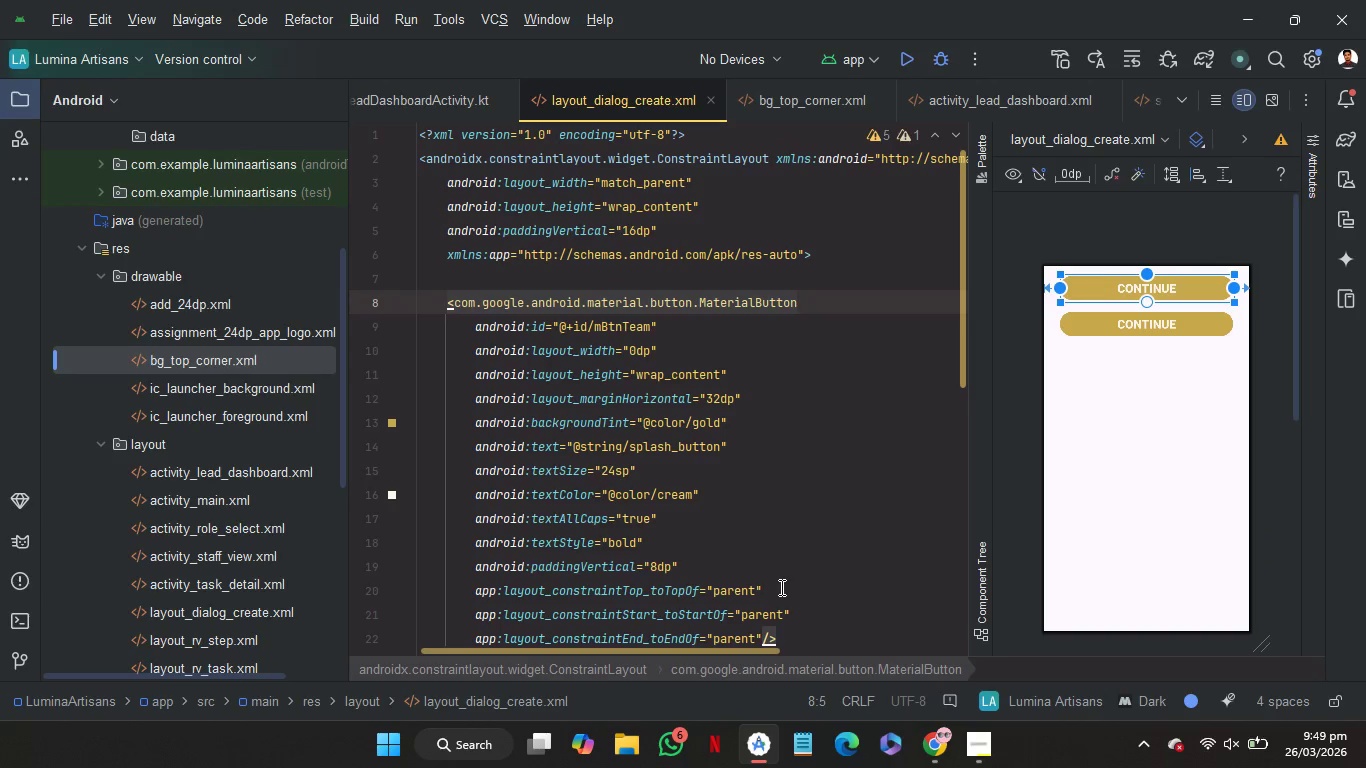 
scroll: coordinate [780, 587], scroll_direction: none, amount: 0.0
 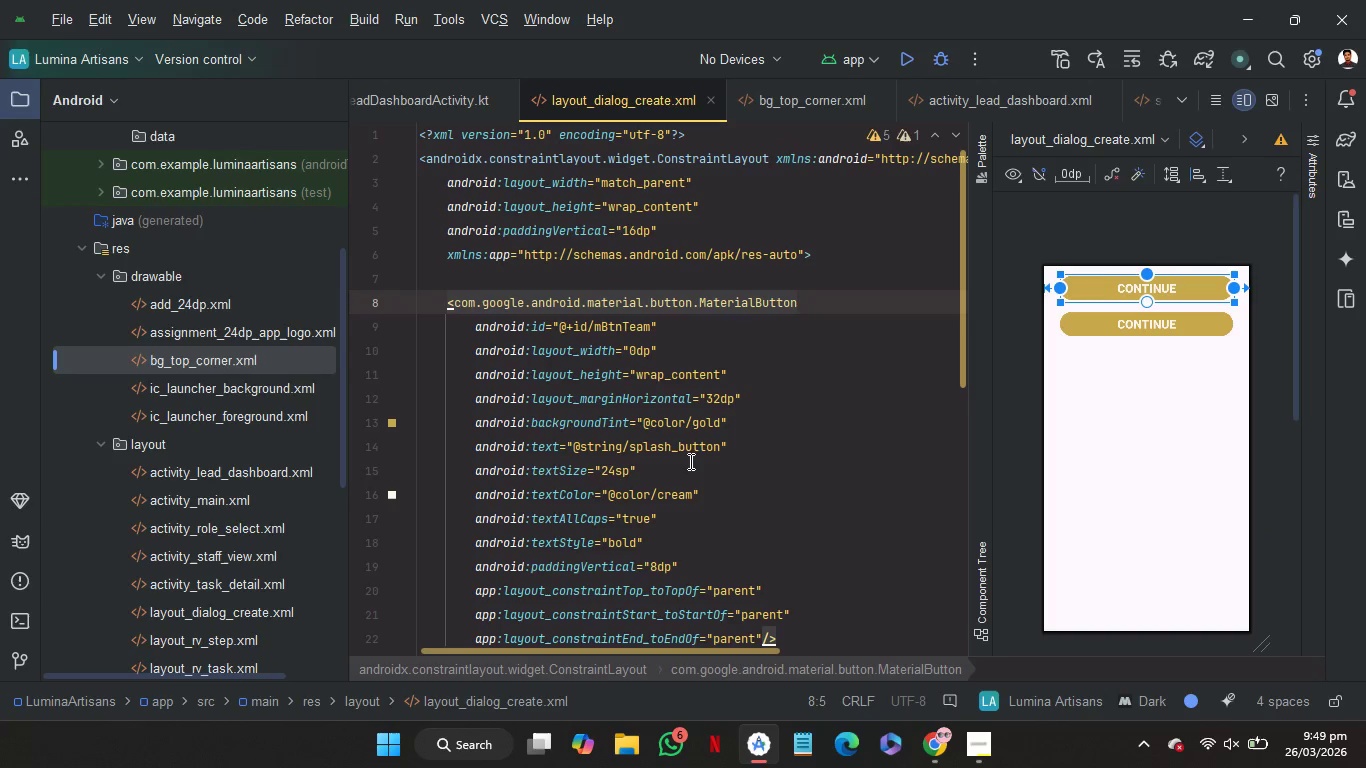 
left_click([689, 453])
 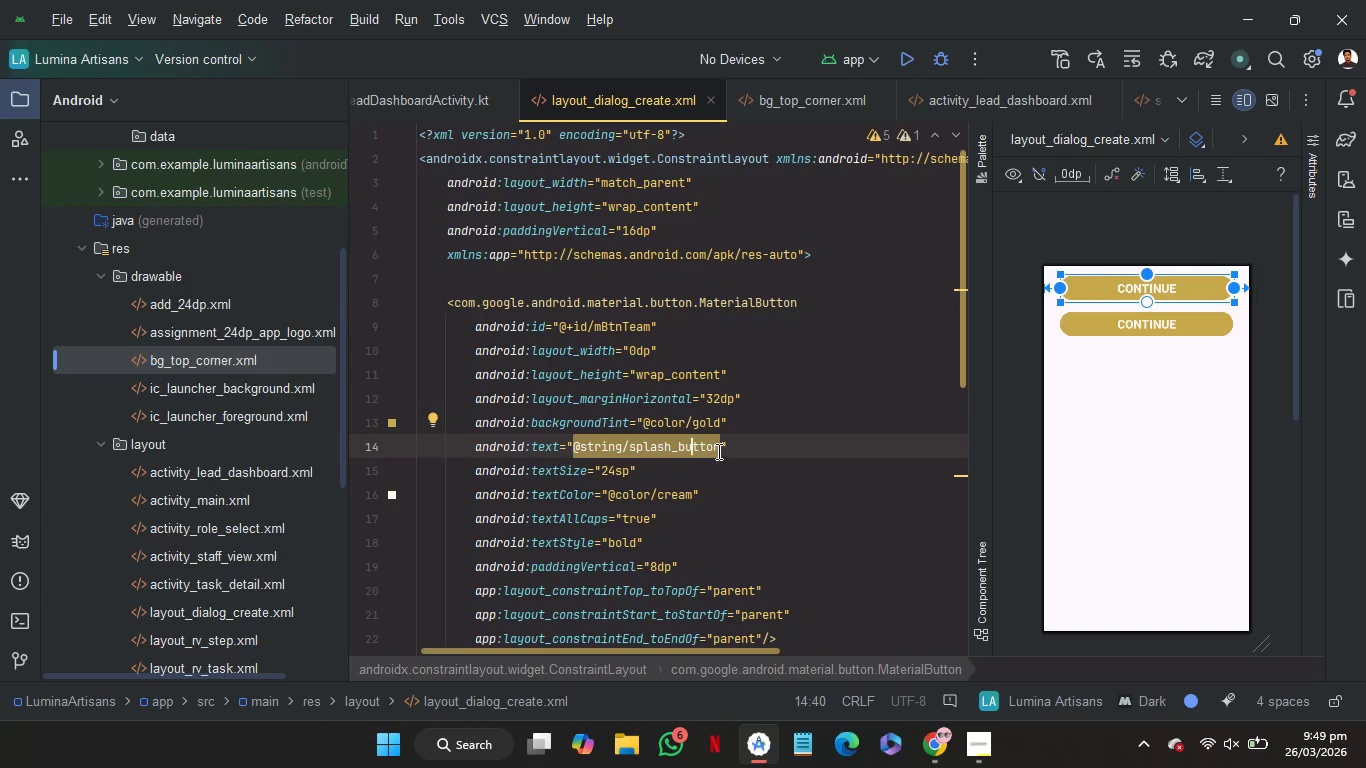 
left_click_drag(start_coordinate=[717, 451], to_coordinate=[575, 448])
 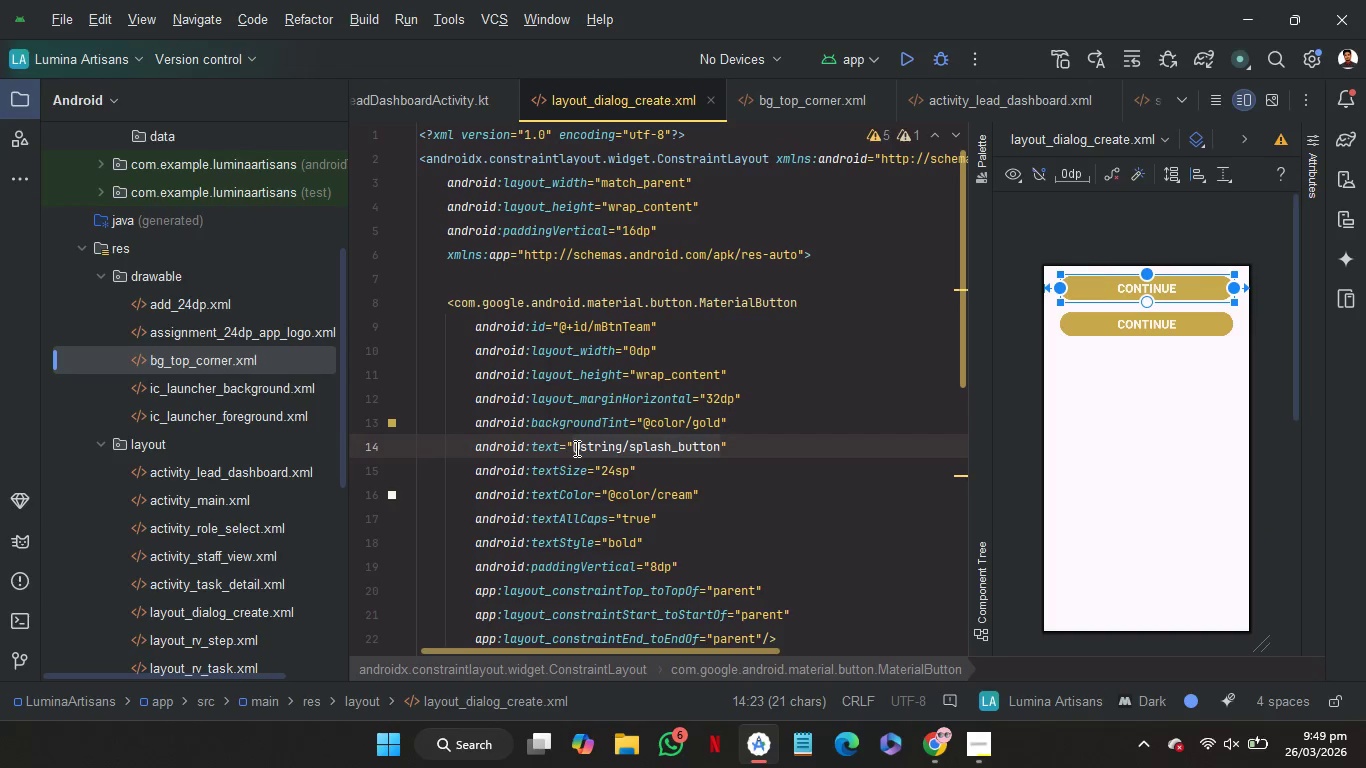 
type(New Team)
 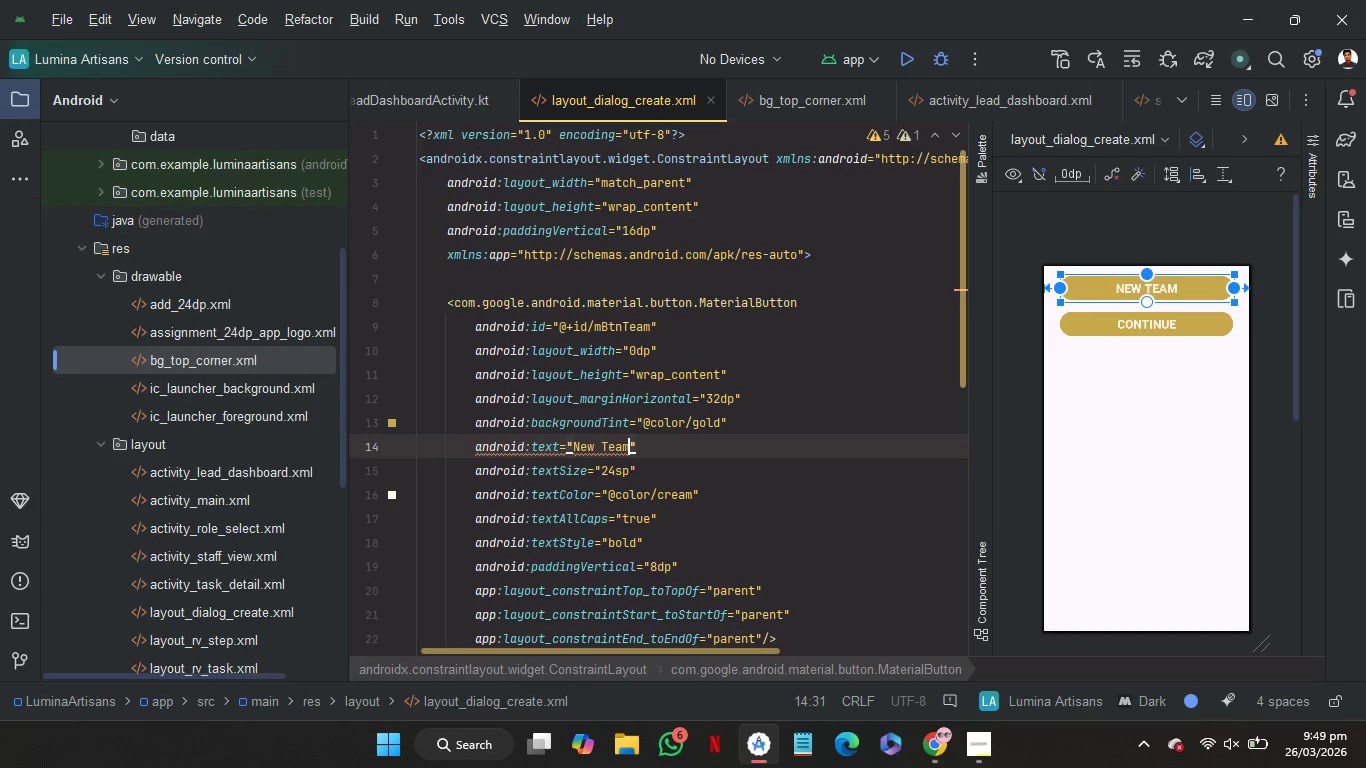 
left_click([747, 281])
 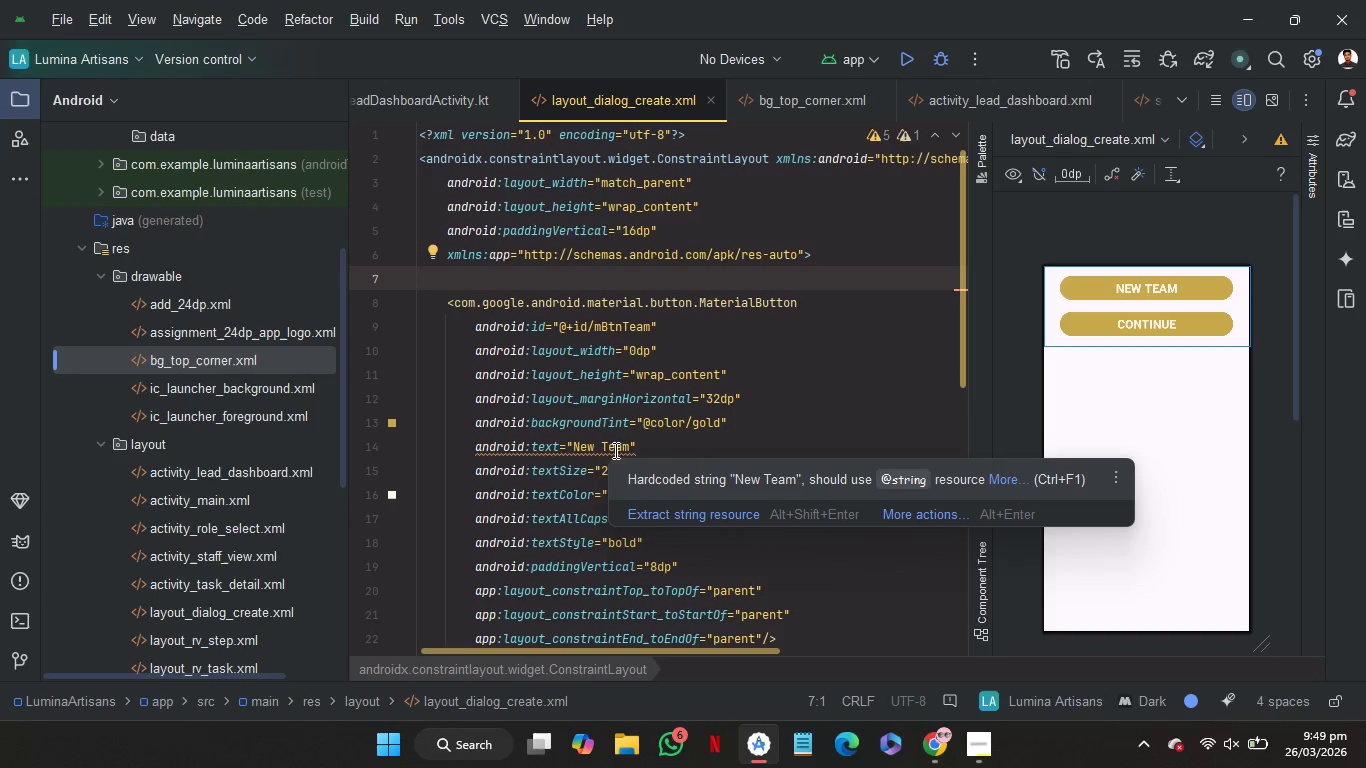 
left_click([646, 508])
 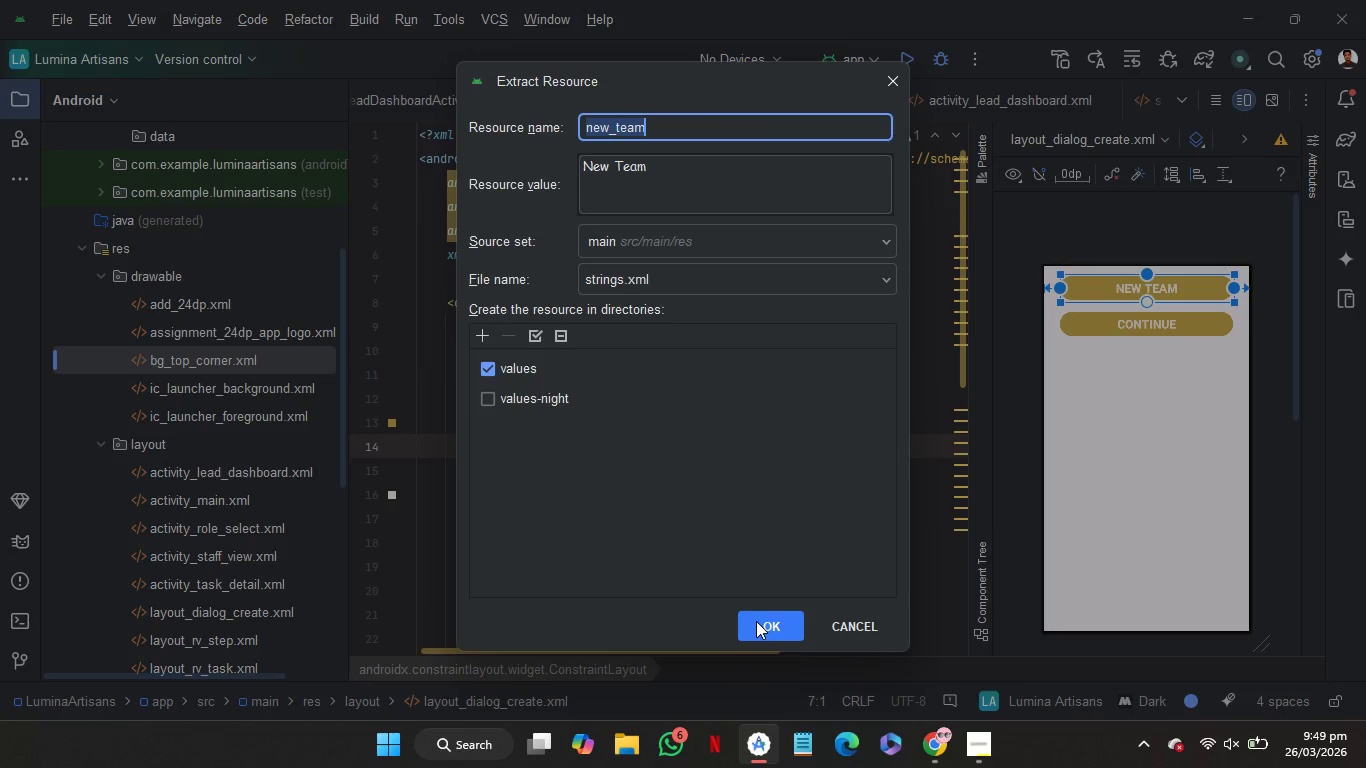 
left_click([756, 621])
 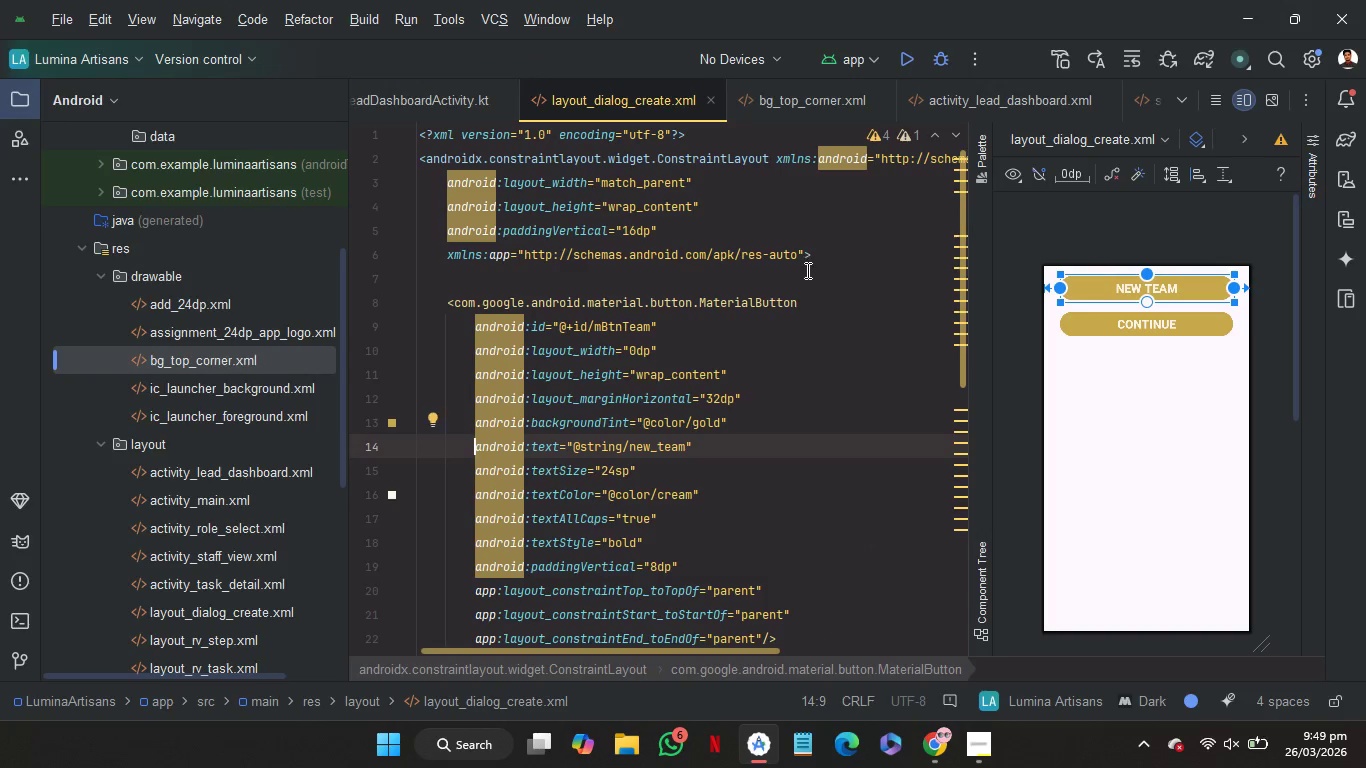 
left_click([807, 277])
 